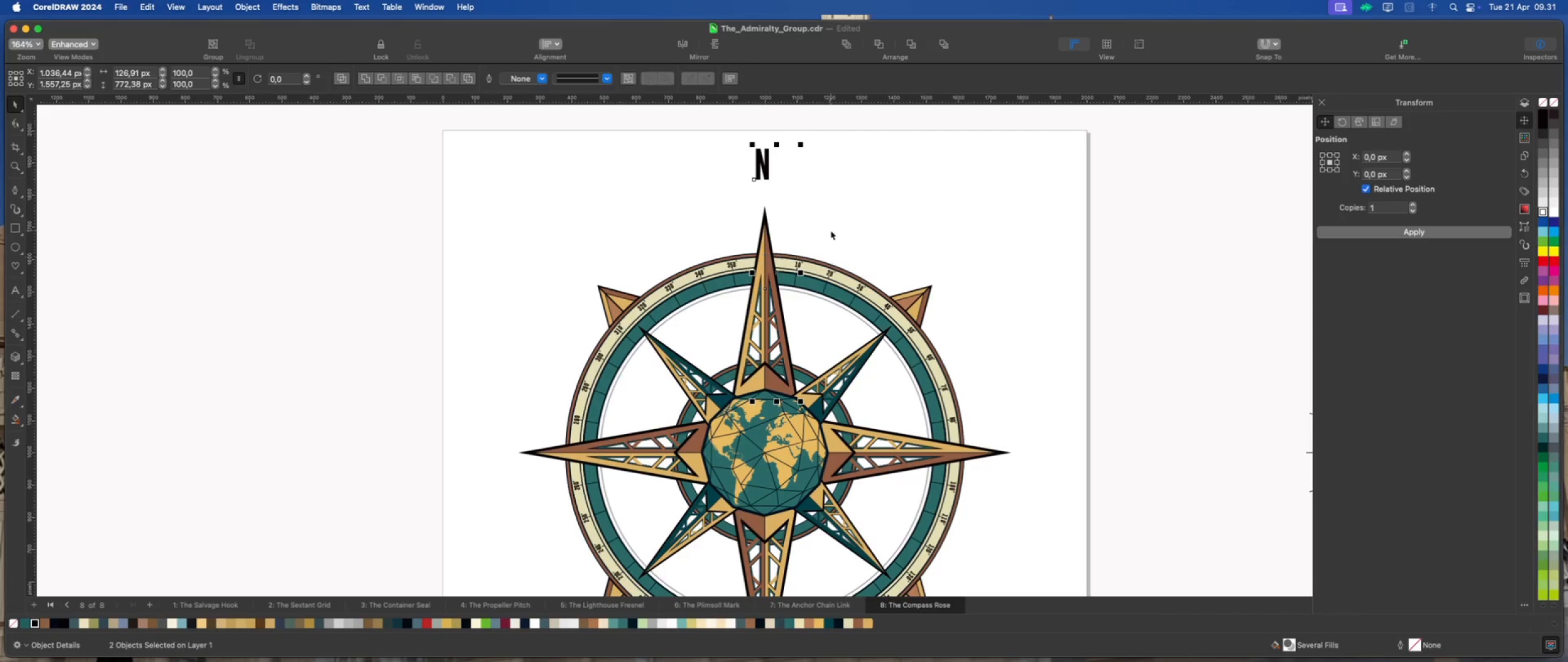 
key(Shift+C)
 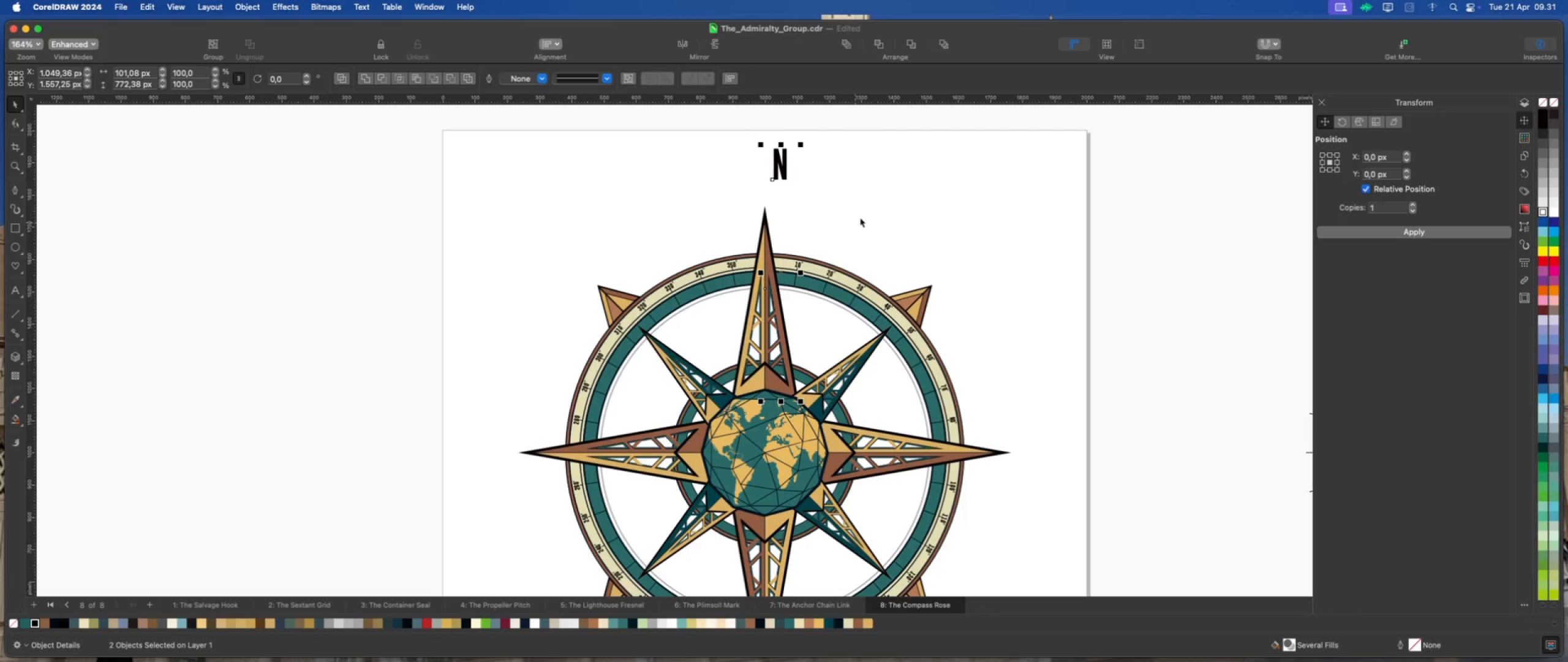 
left_click([860, 218])
 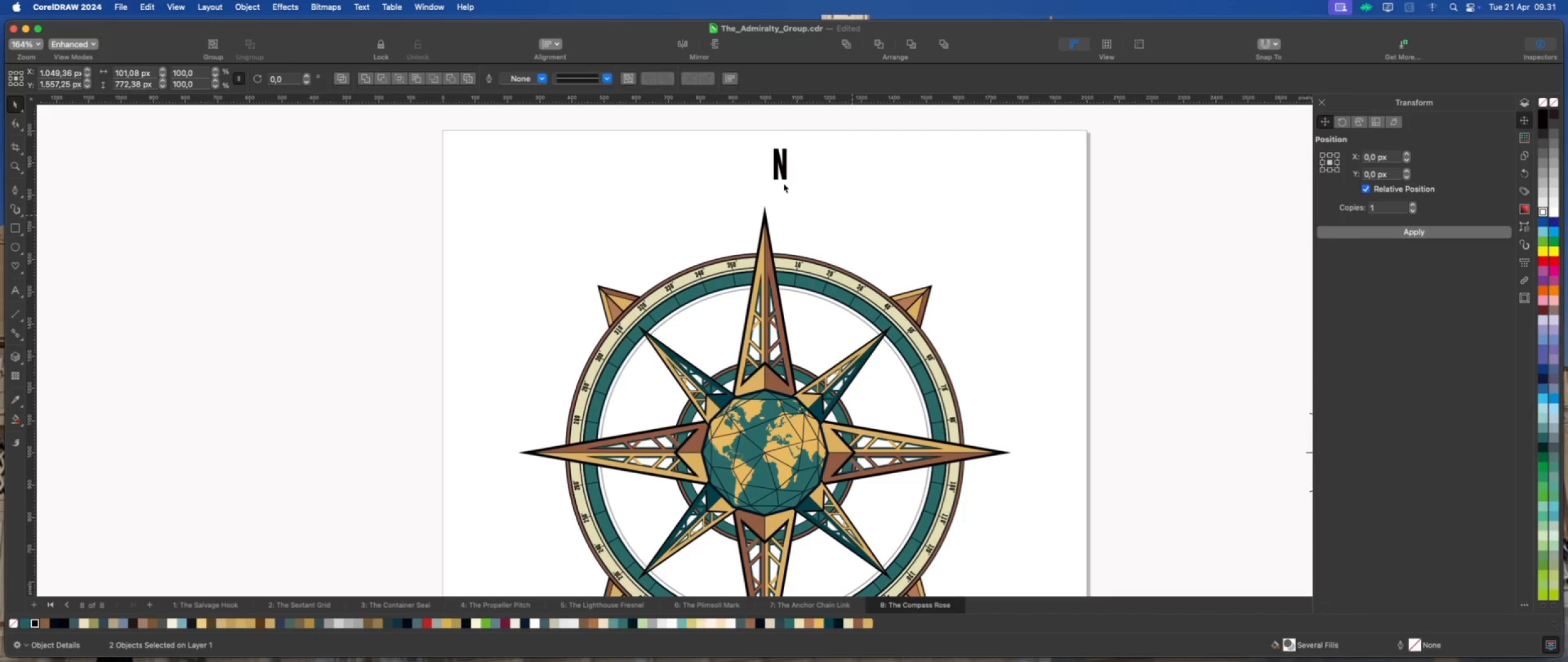 
left_click([782, 176])
 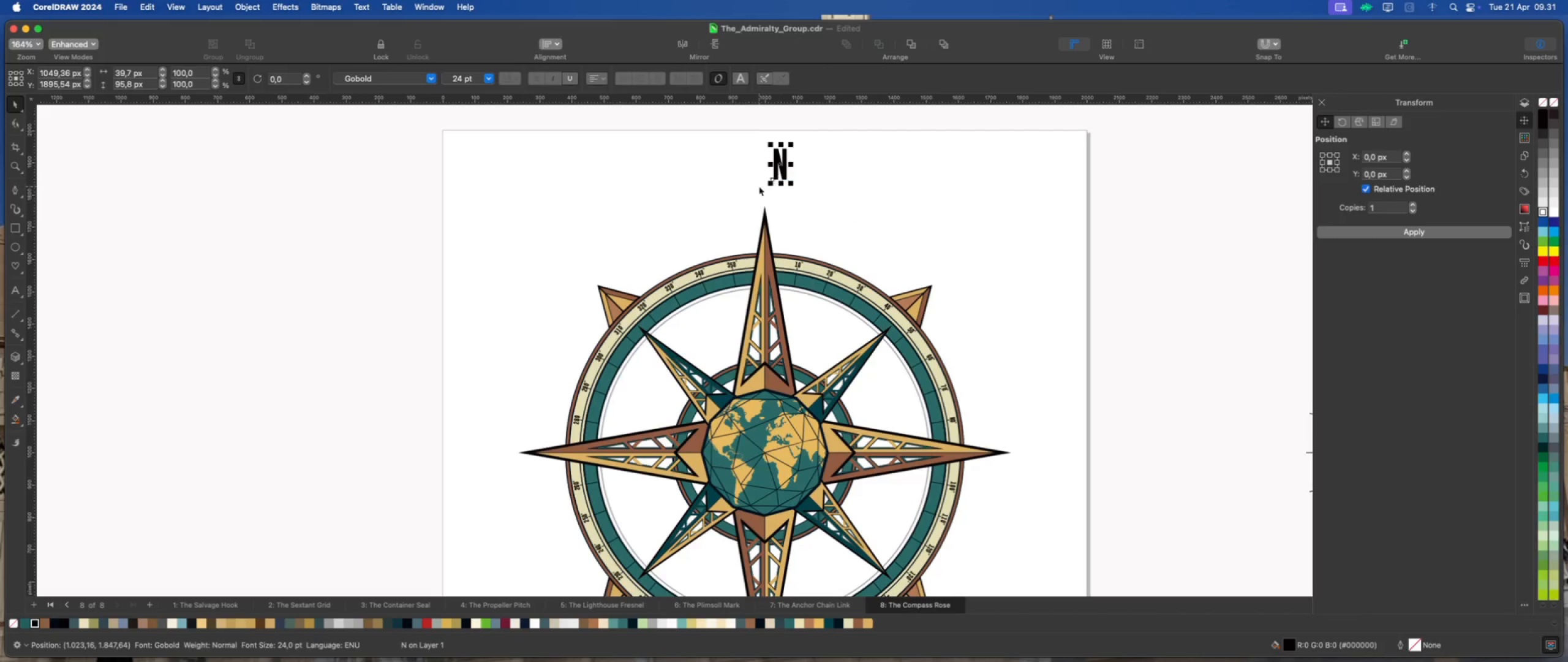 
scroll: coordinate [756, 188], scroll_direction: up, amount: 2.0
 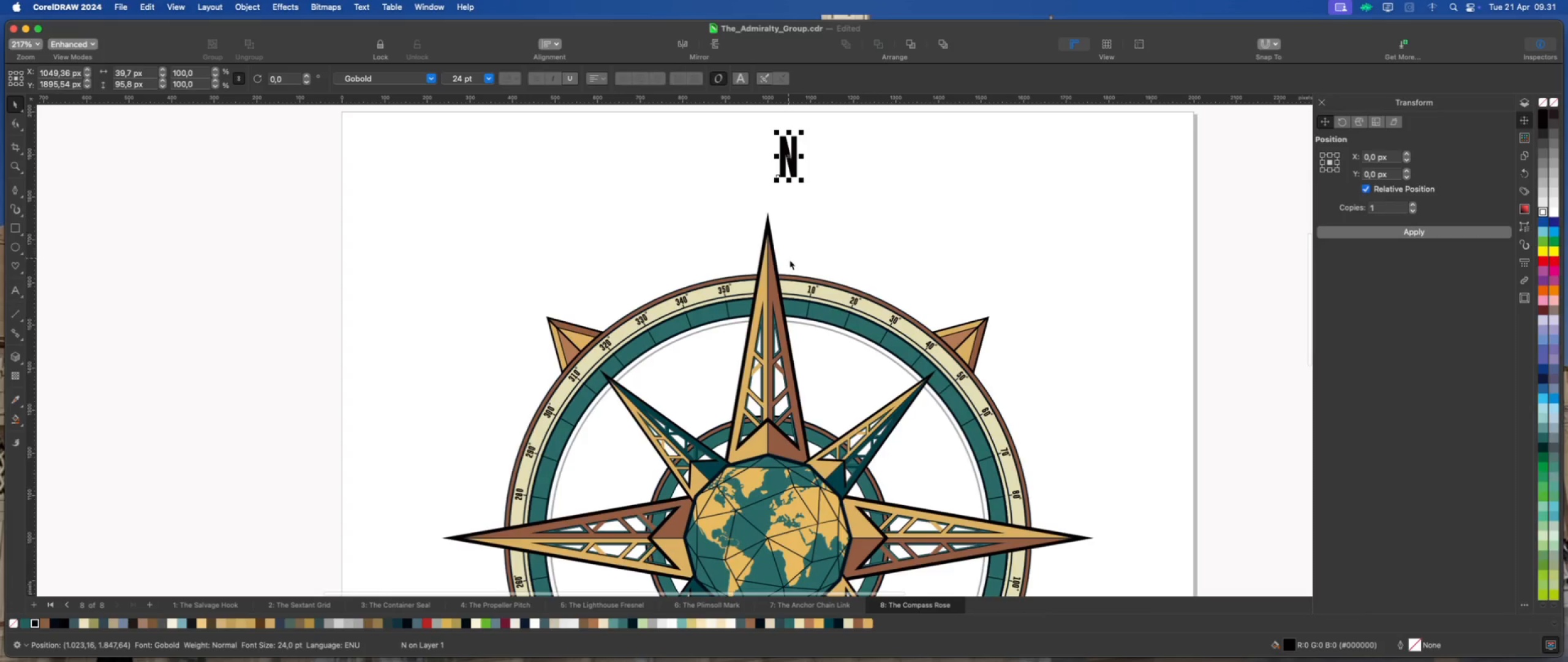 
hold_key(key=ShiftLeft, duration=0.5)
left_click([792, 286])
 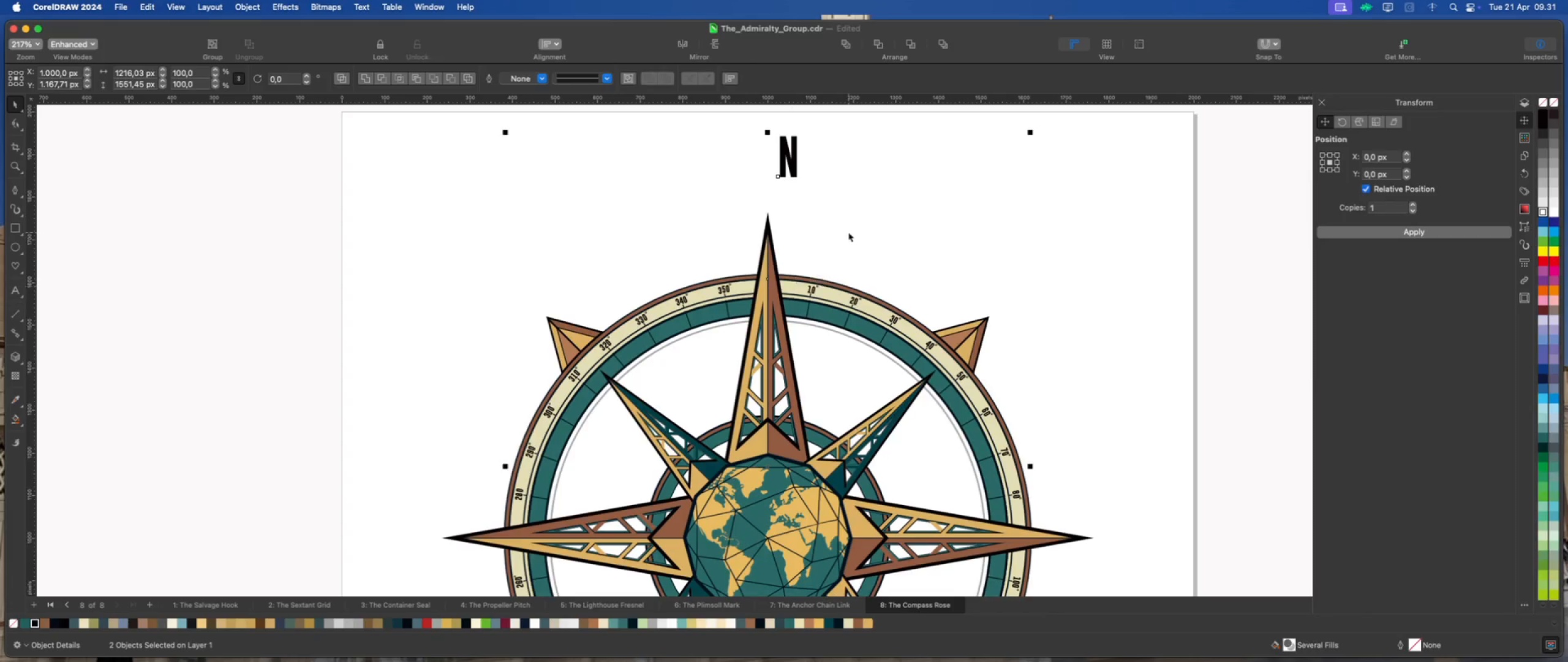 
key(Shift+C)
 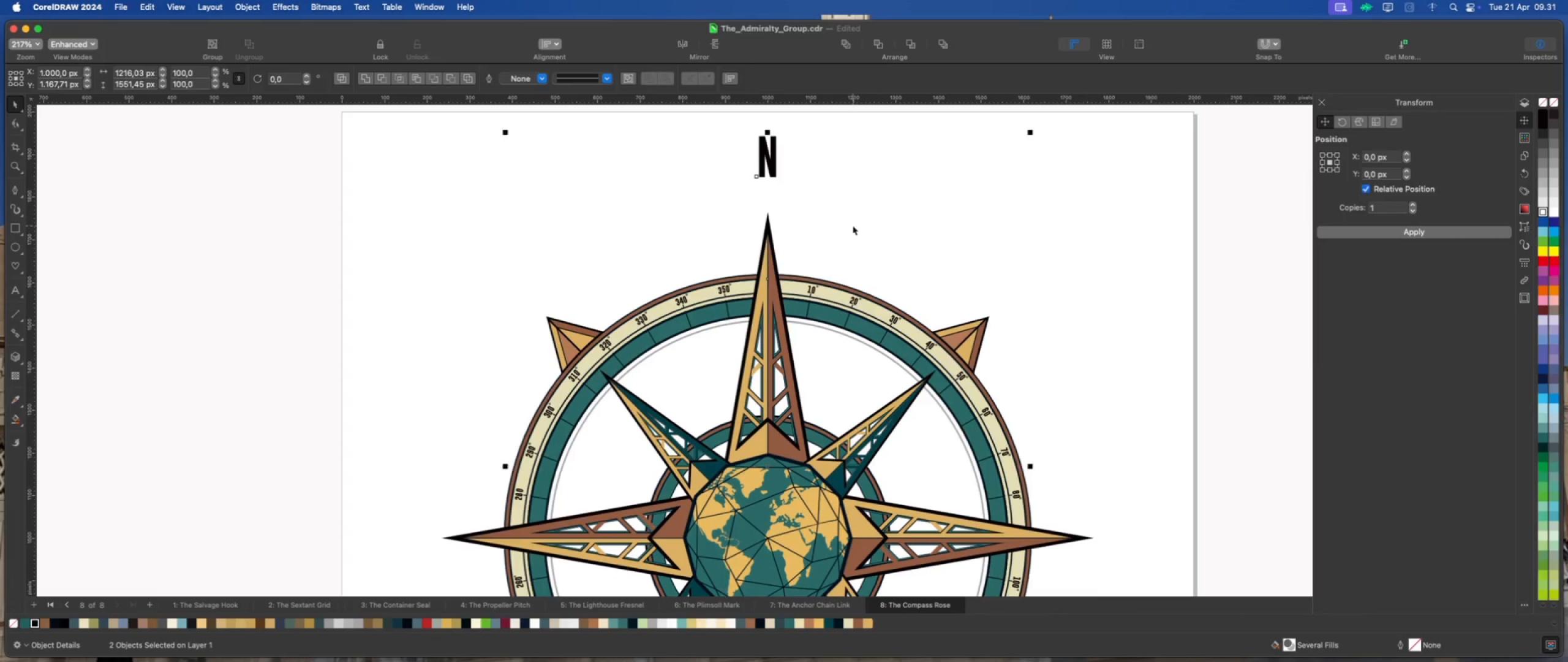 
left_click([853, 226])
 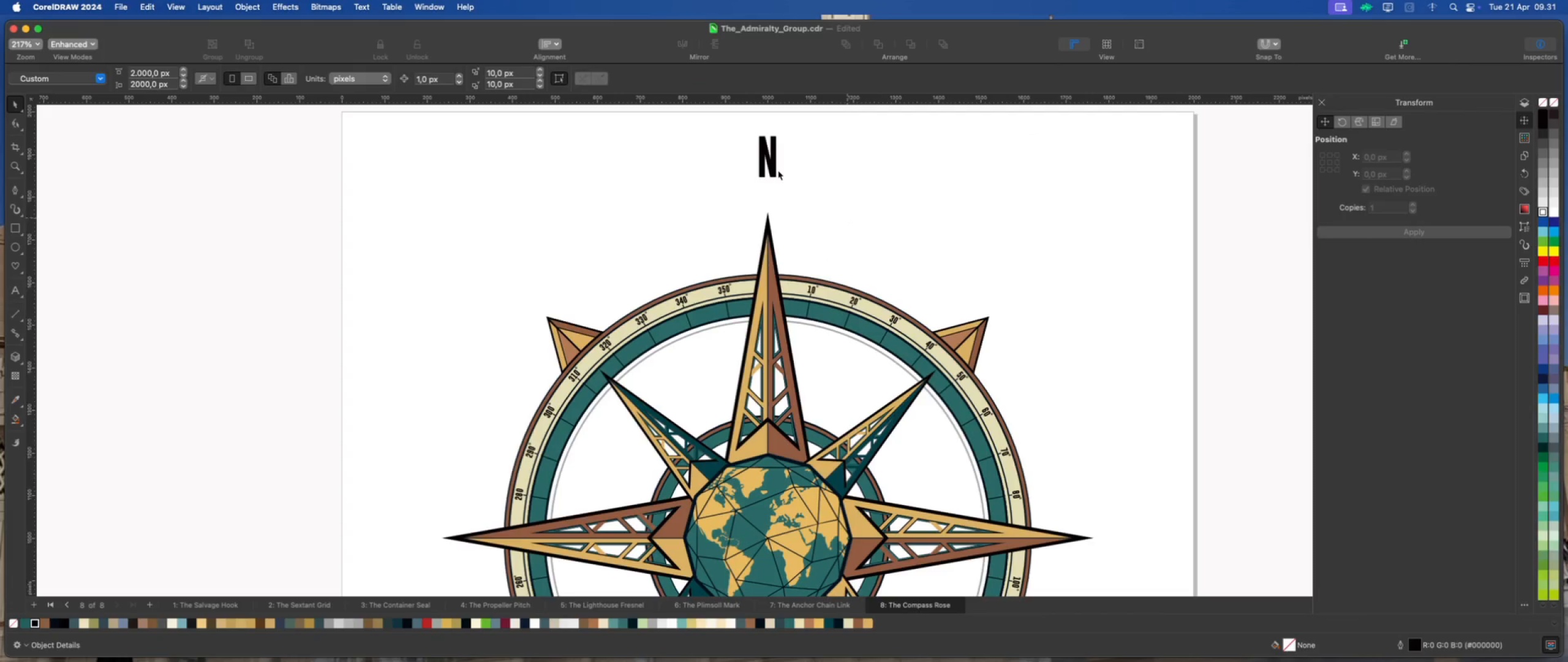 
left_click_drag(start_coordinate=[774, 167], to_coordinate=[776, 191])
 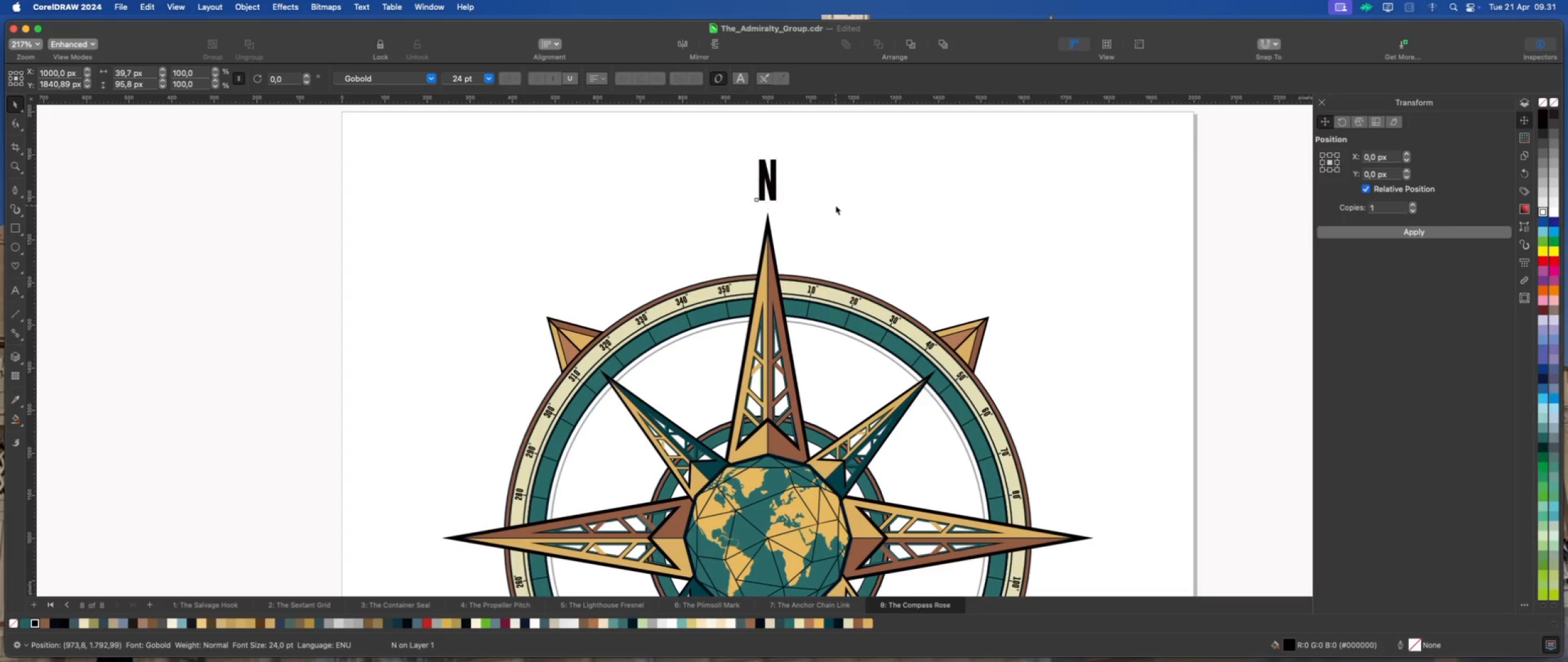 
hold_key(key=ShiftLeft, duration=2.34)
 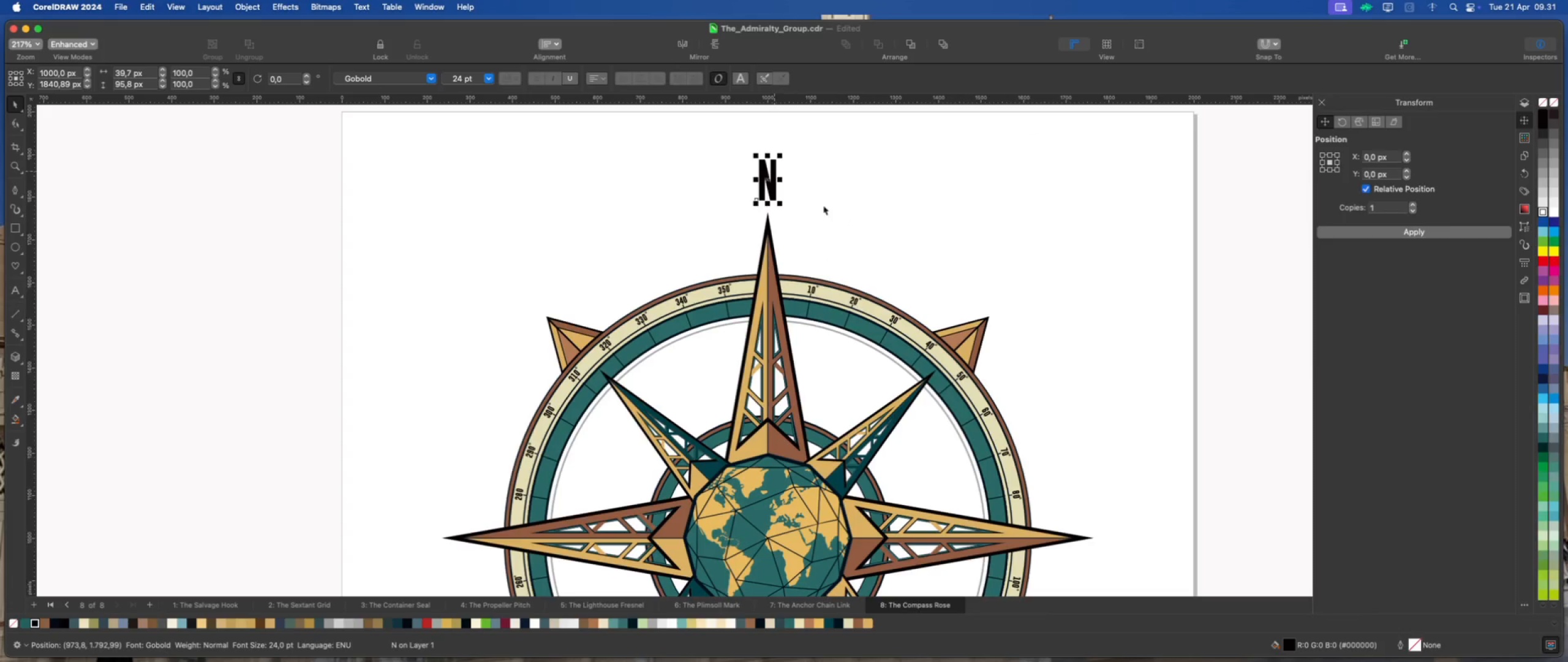 
left_click([835, 205])
 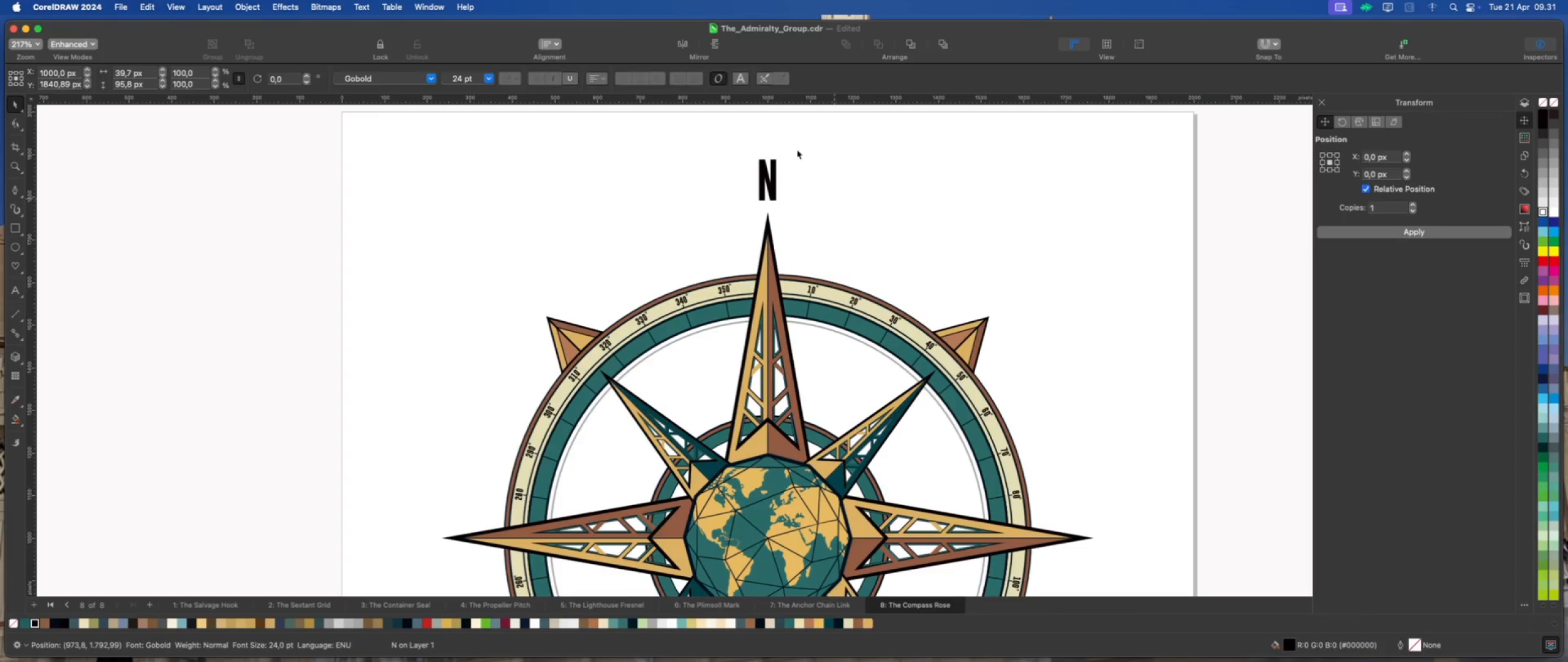 
scroll: coordinate [775, 128], scroll_direction: down, amount: 5.0
 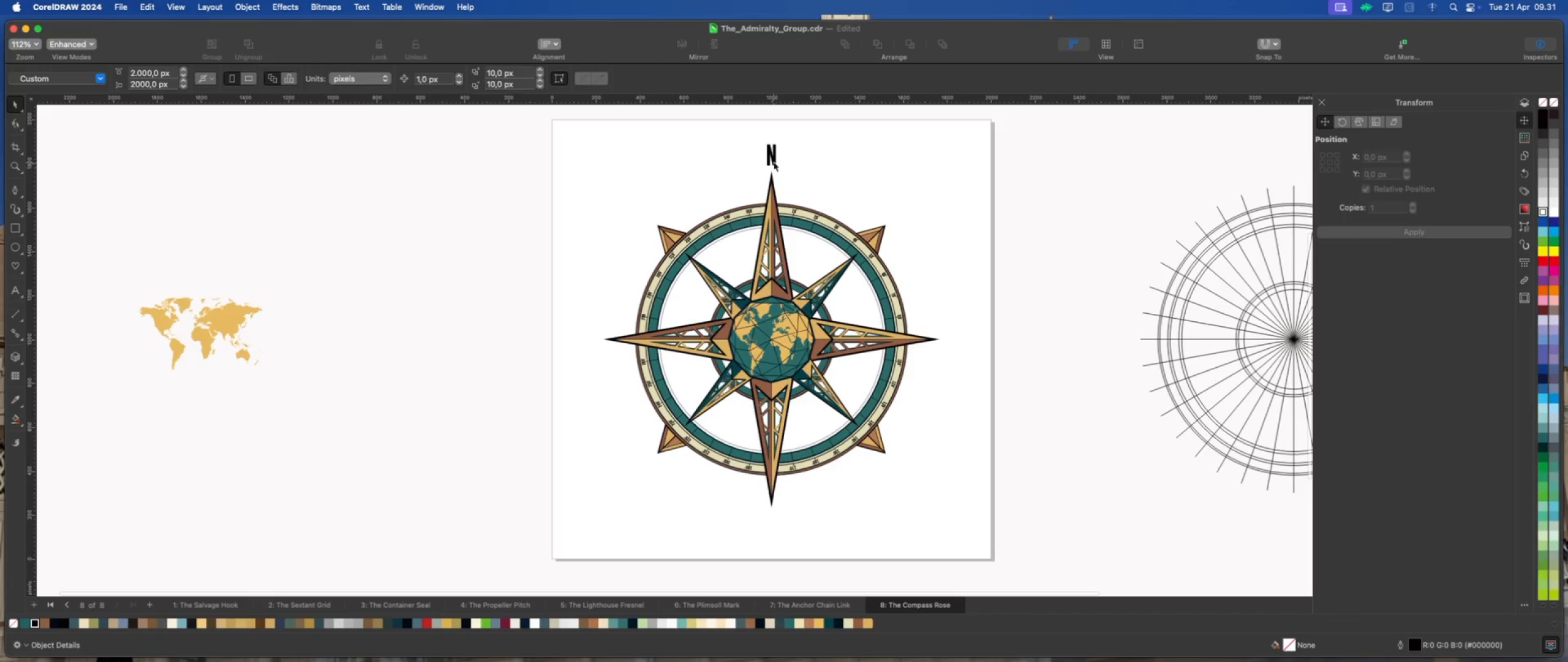 
left_click([774, 162])
 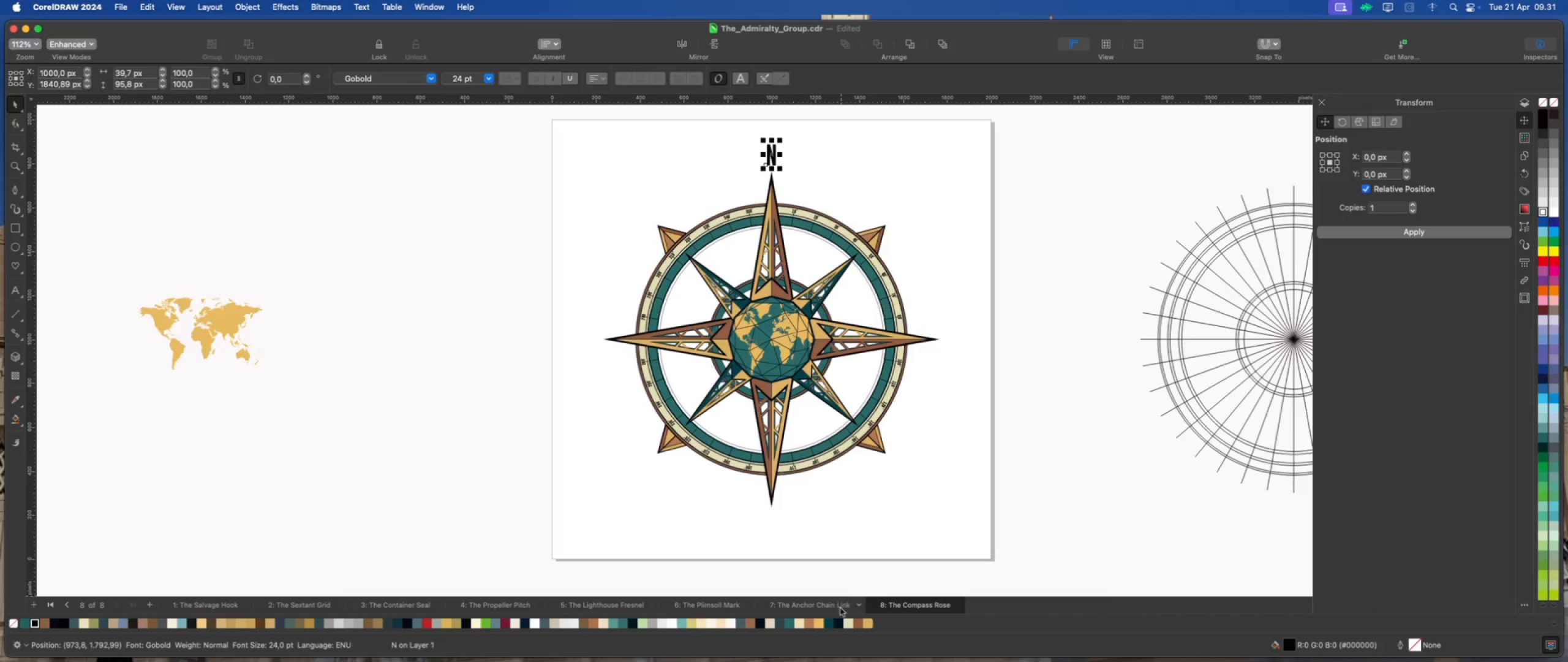 
left_click([838, 622])
 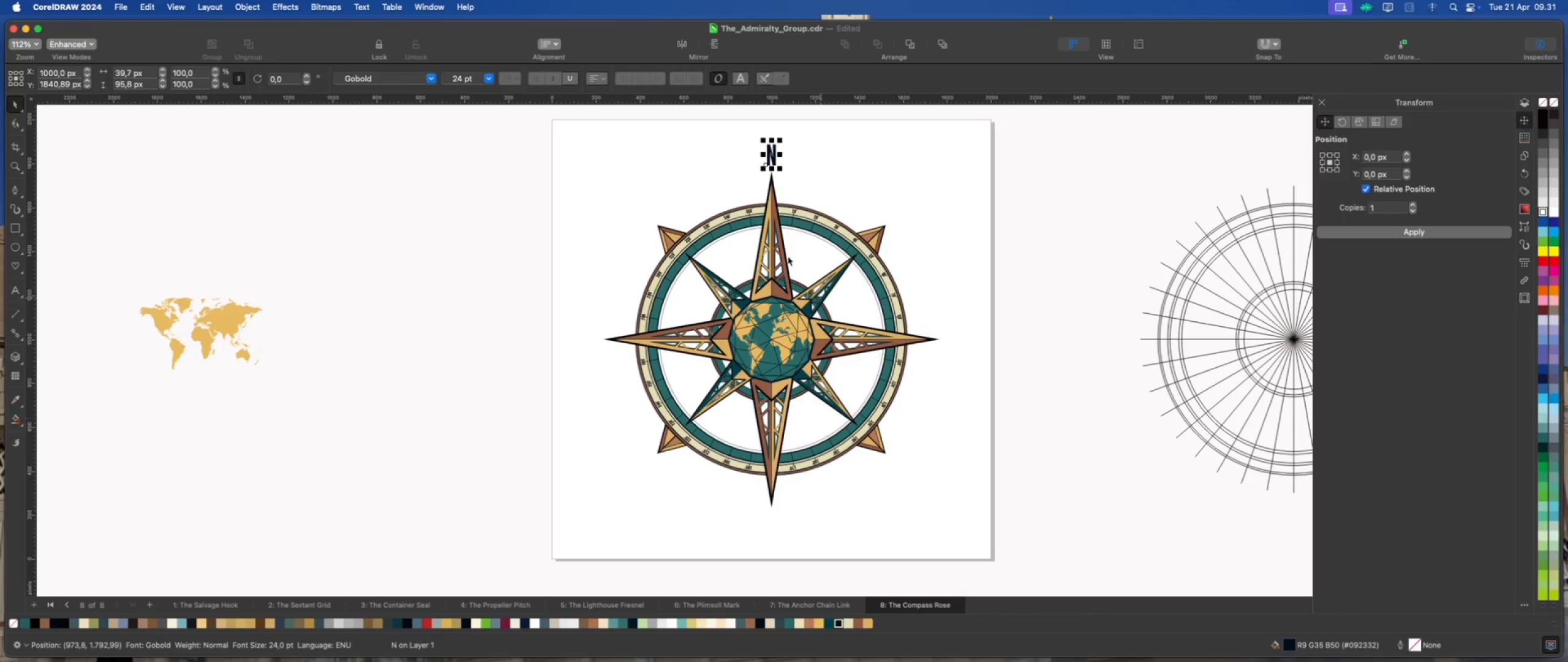 
scroll: coordinate [775, 184], scroll_direction: up, amount: 1.0
 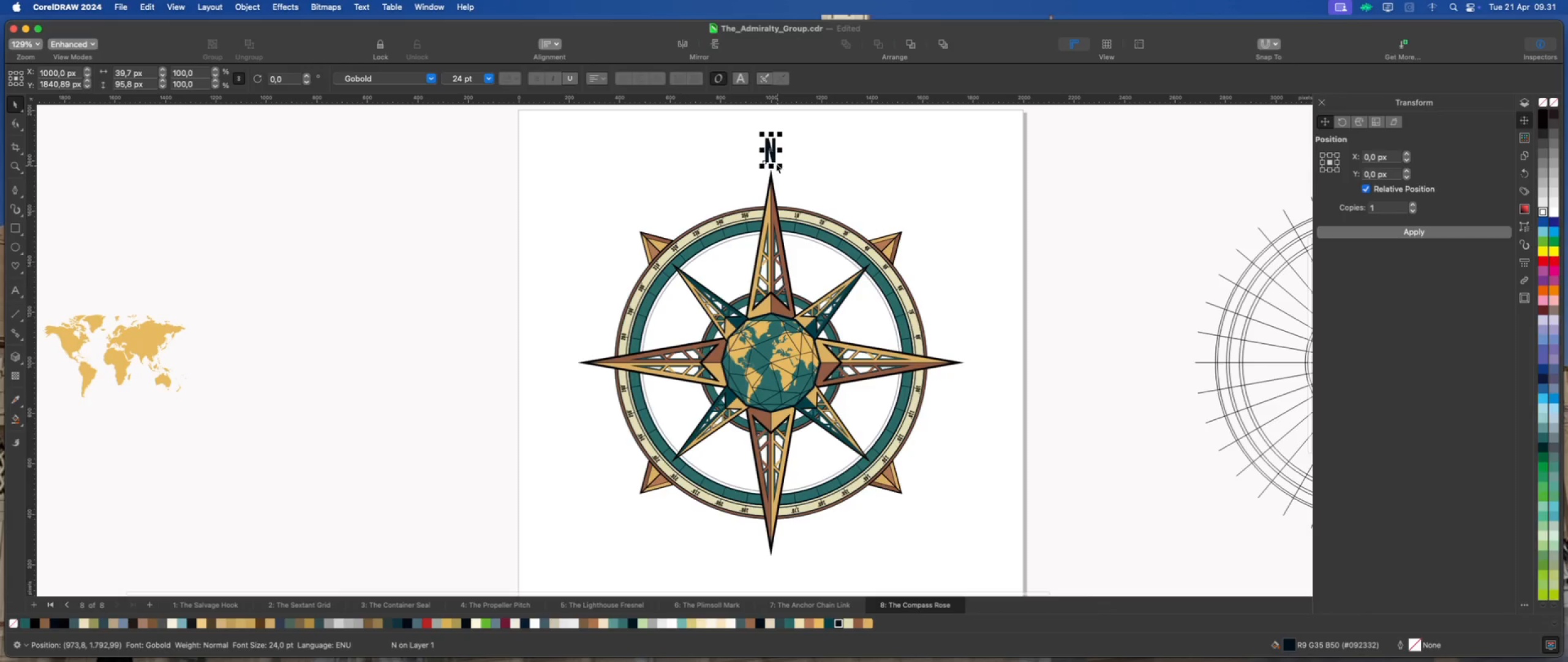 
left_click([774, 159])
 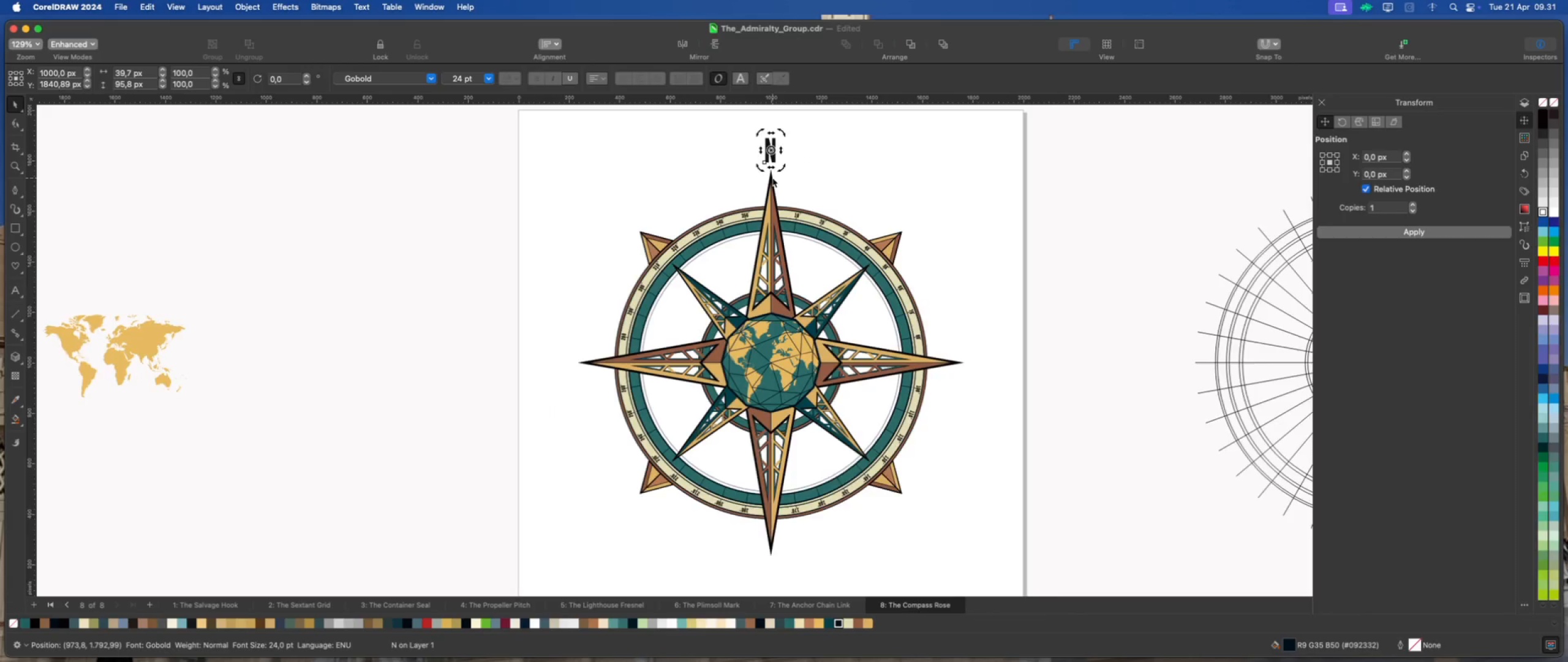 
scroll: coordinate [772, 178], scroll_direction: up, amount: 1.0
 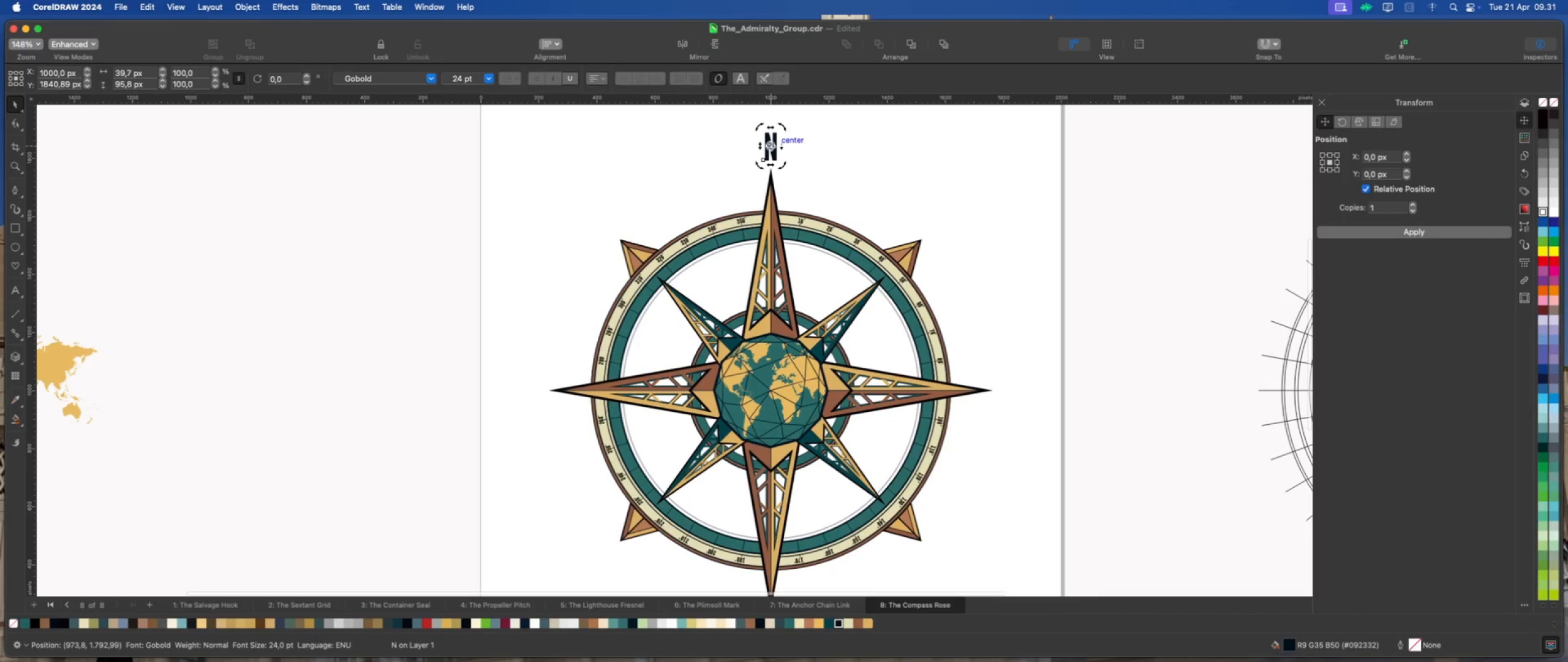 
left_click_drag(start_coordinate=[771, 146], to_coordinate=[772, 392])
 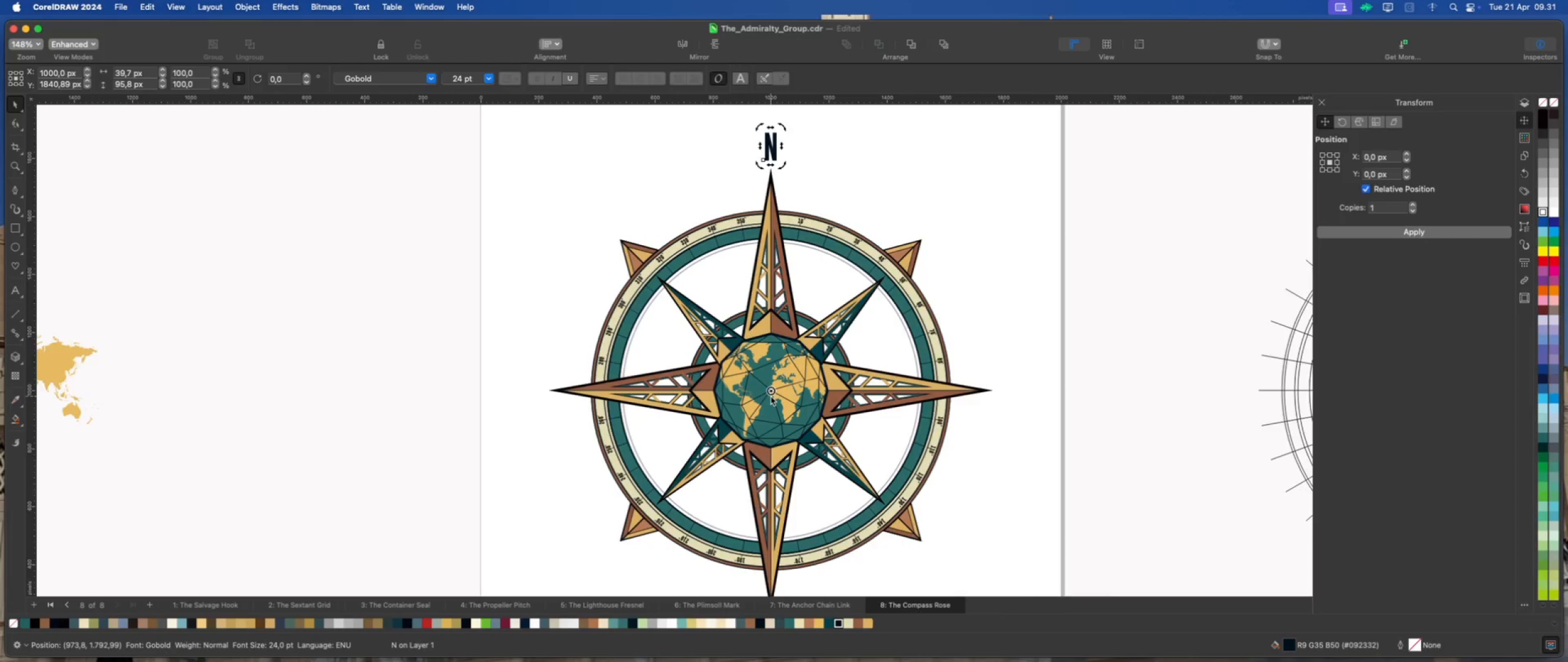 
scroll: coordinate [772, 378], scroll_direction: up, amount: 24.0
 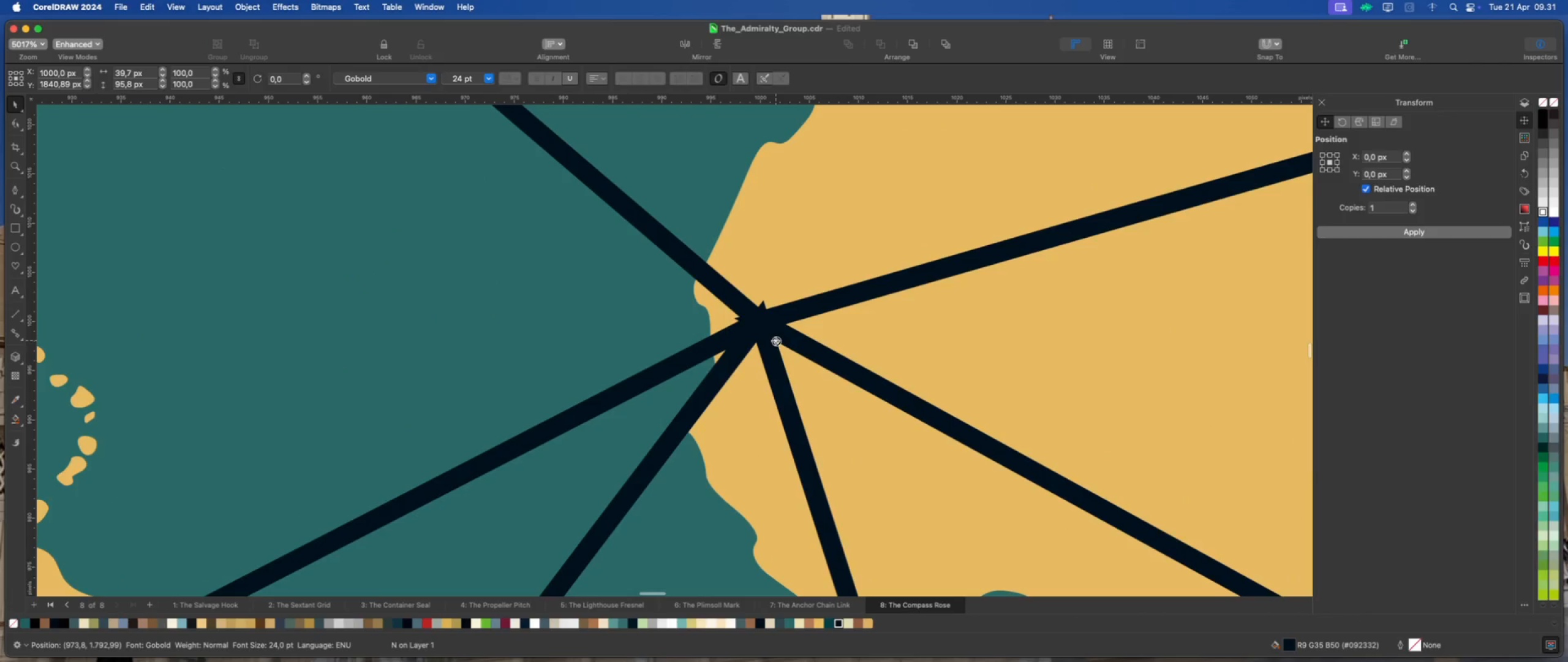 
left_click_drag(start_coordinate=[776, 342], to_coordinate=[761, 321])
 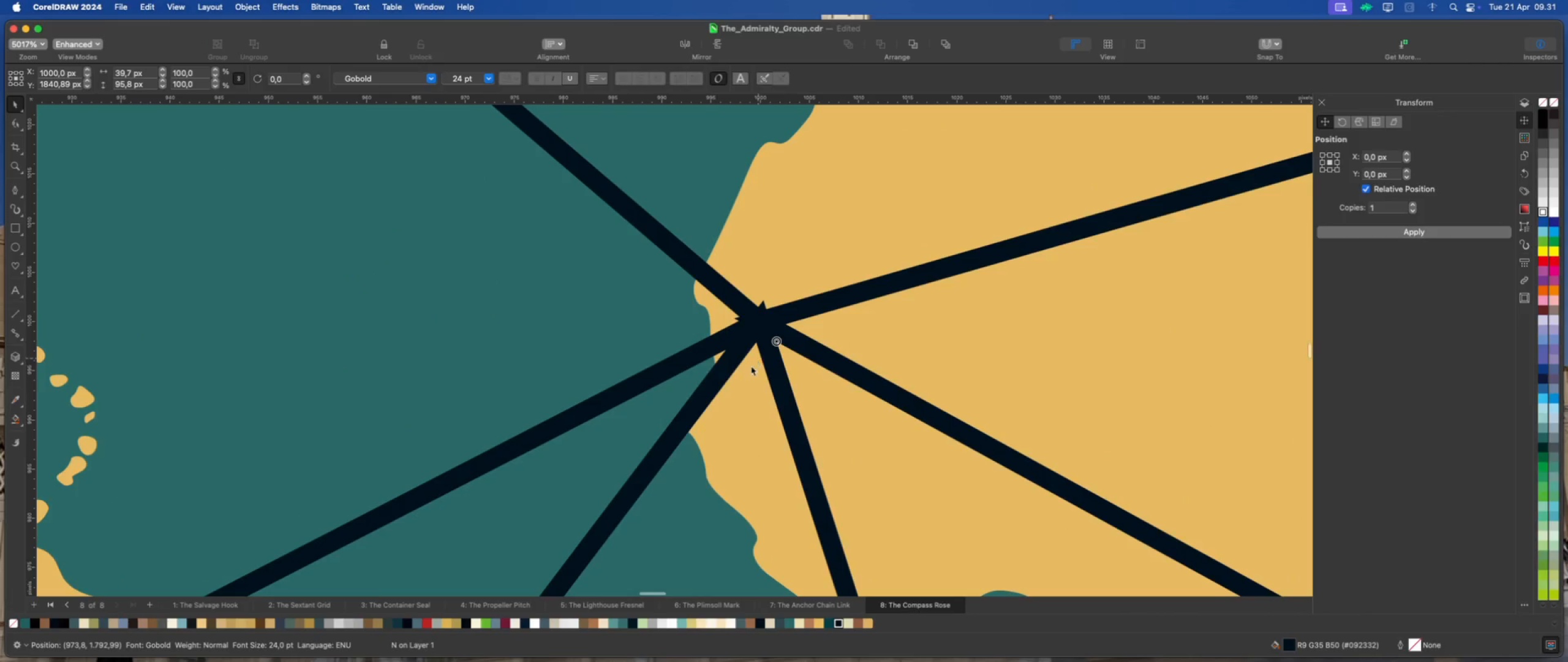 
scroll: coordinate [698, 401], scroll_direction: down, amount: 12.0
 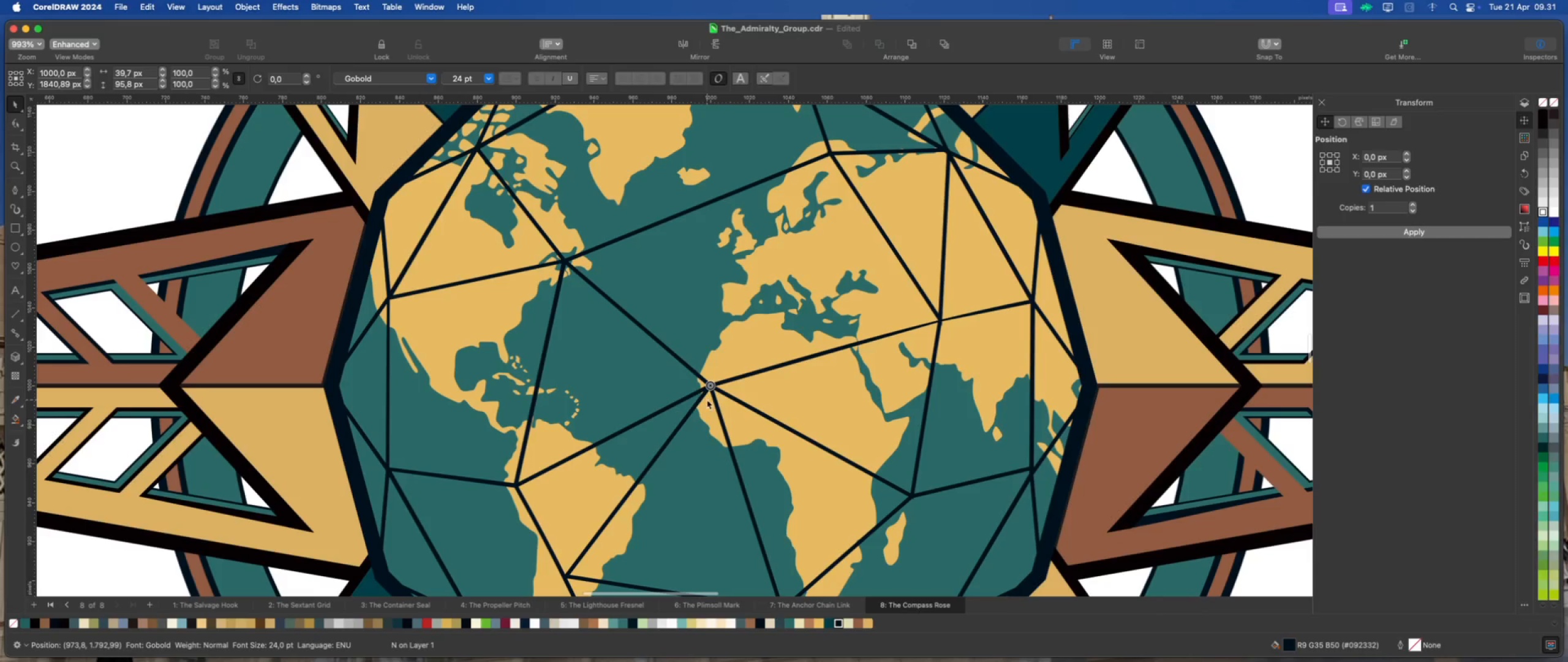 
scroll: coordinate [709, 398], scroll_direction: up, amount: 4.0
 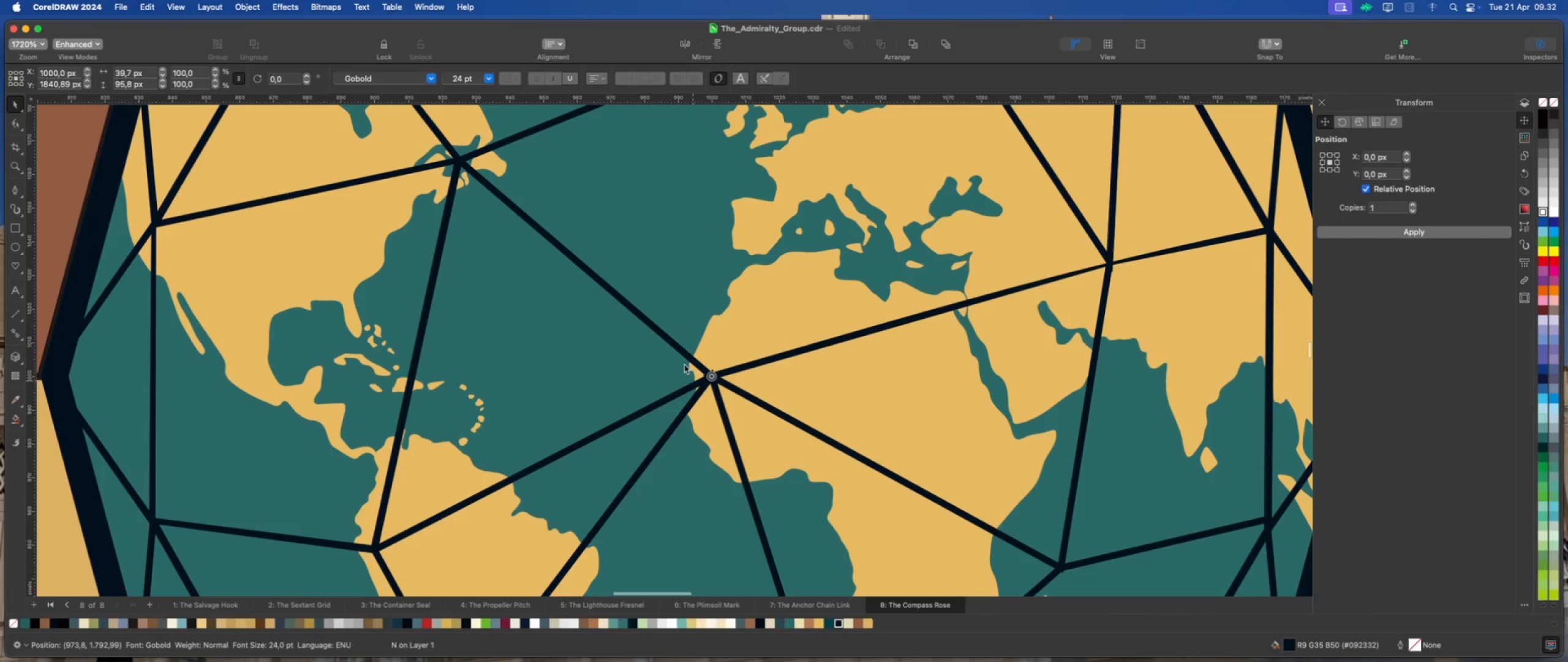 
left_click([680, 349])
 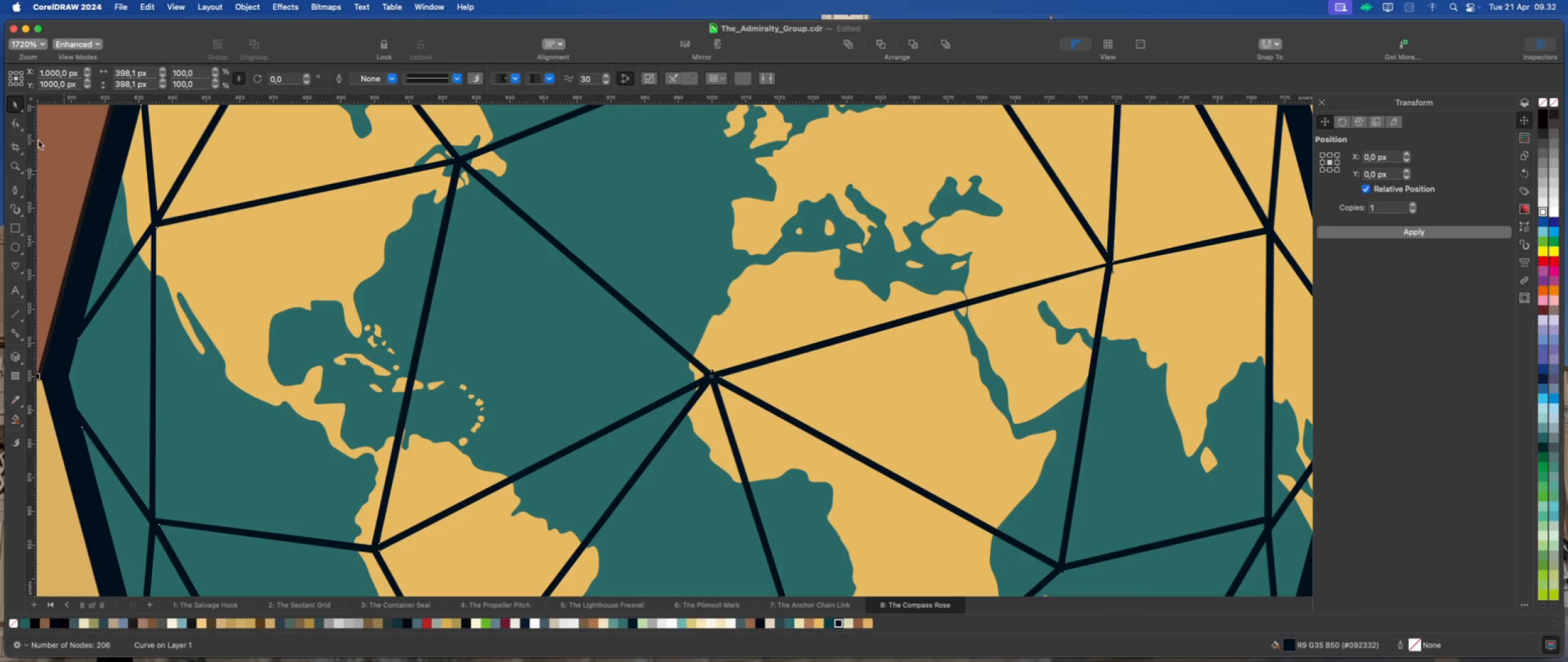 
left_click([18, 121])
 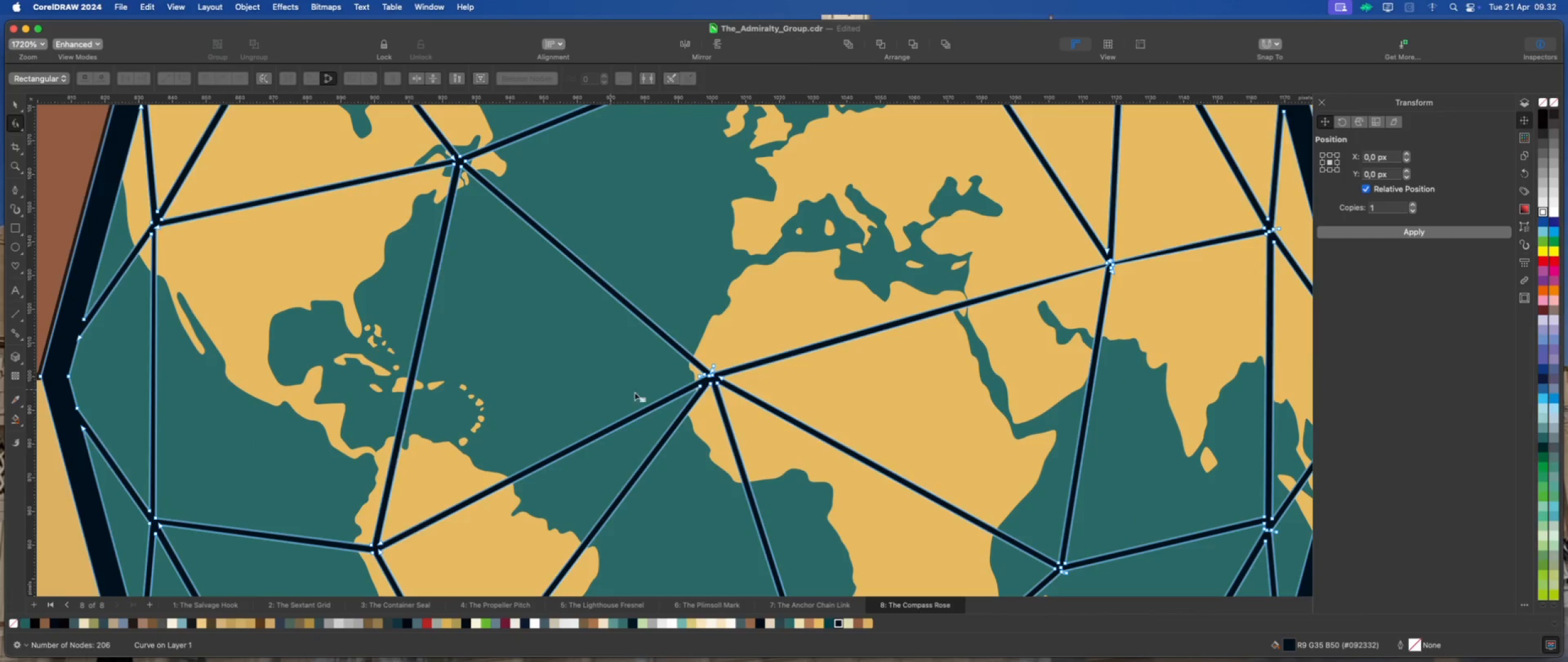 
scroll: coordinate [767, 332], scroll_direction: up, amount: 12.0
 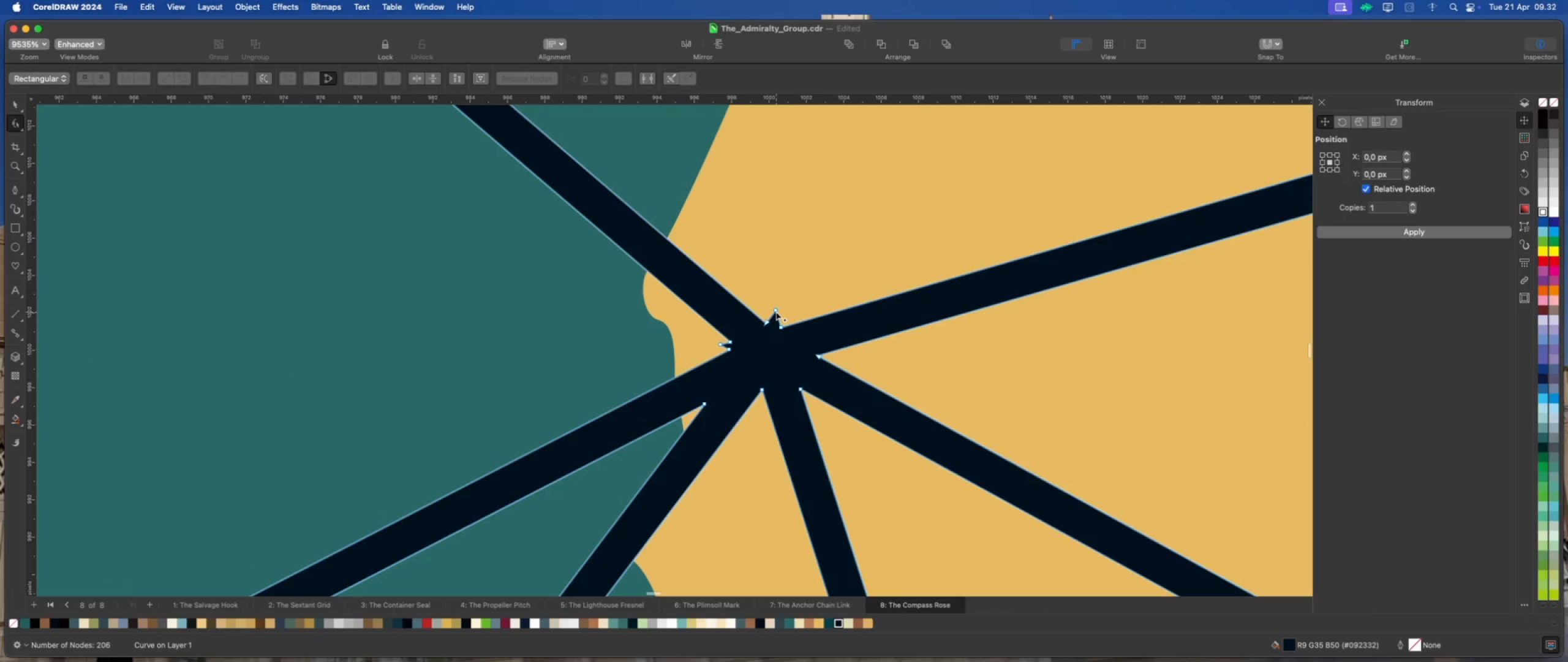 
double_click([776, 312])
 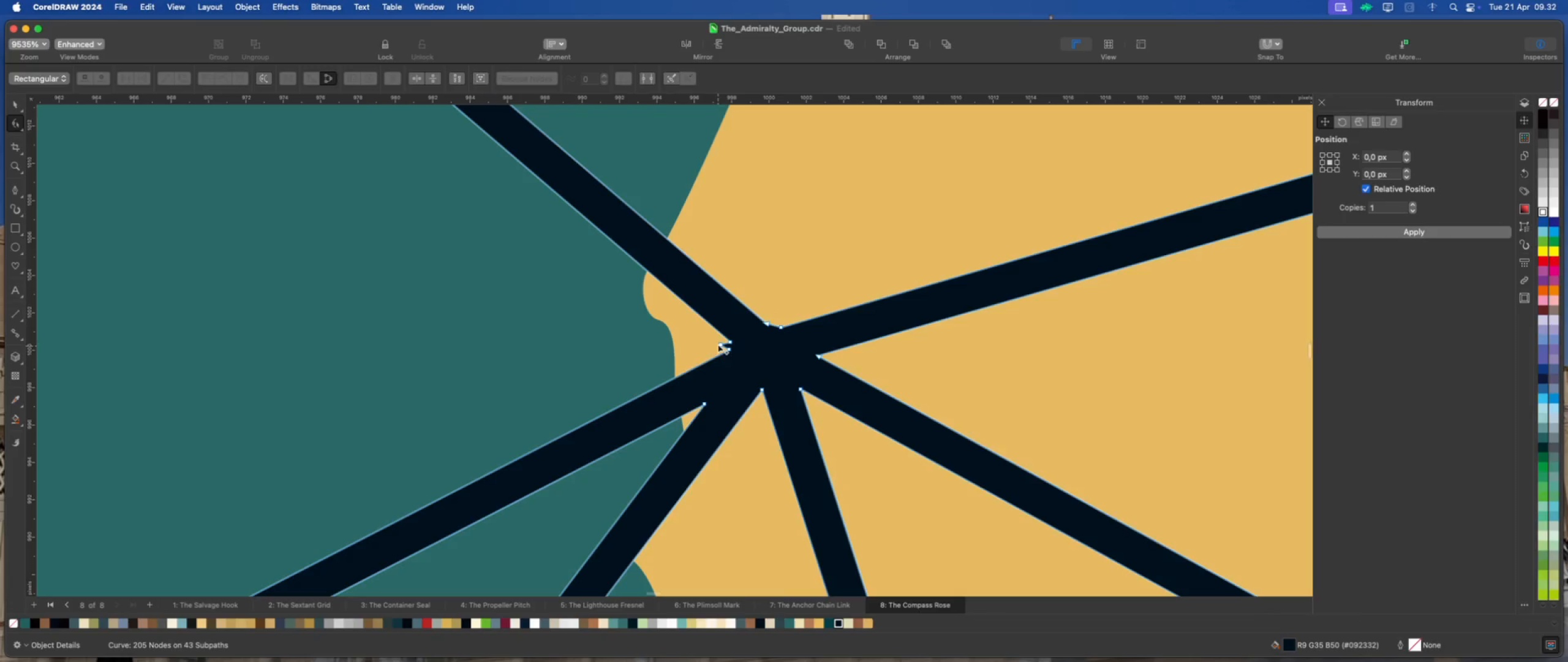 
double_click([717, 344])
 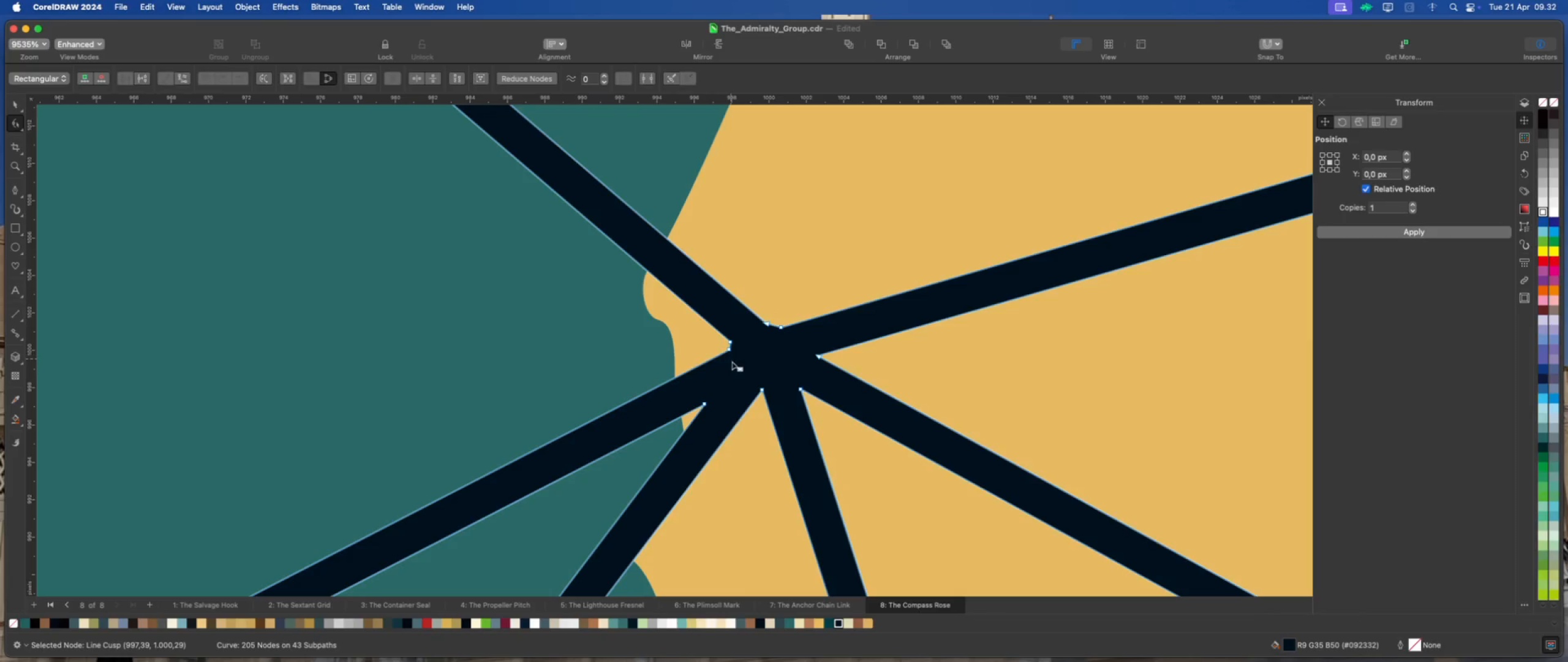 
scroll: coordinate [731, 379], scroll_direction: down, amount: 12.0
 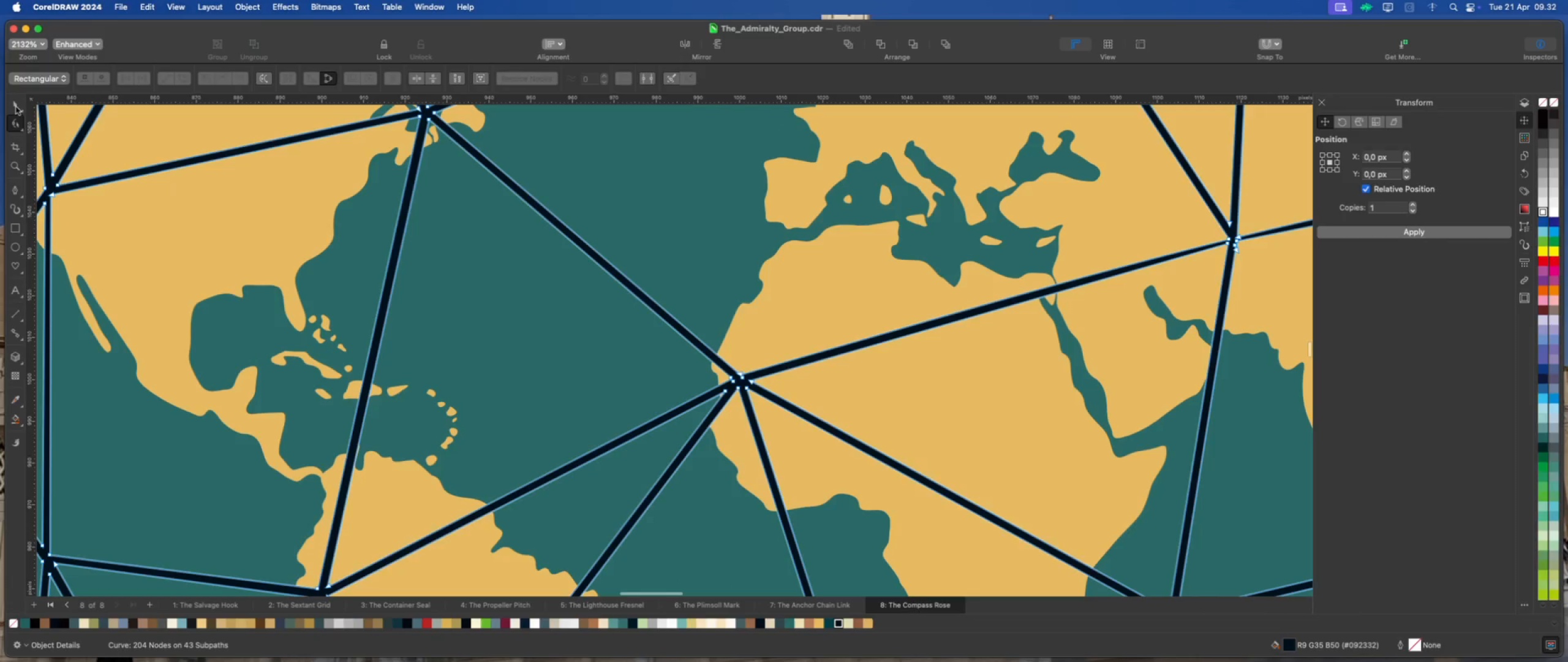 
left_click([15, 105])
 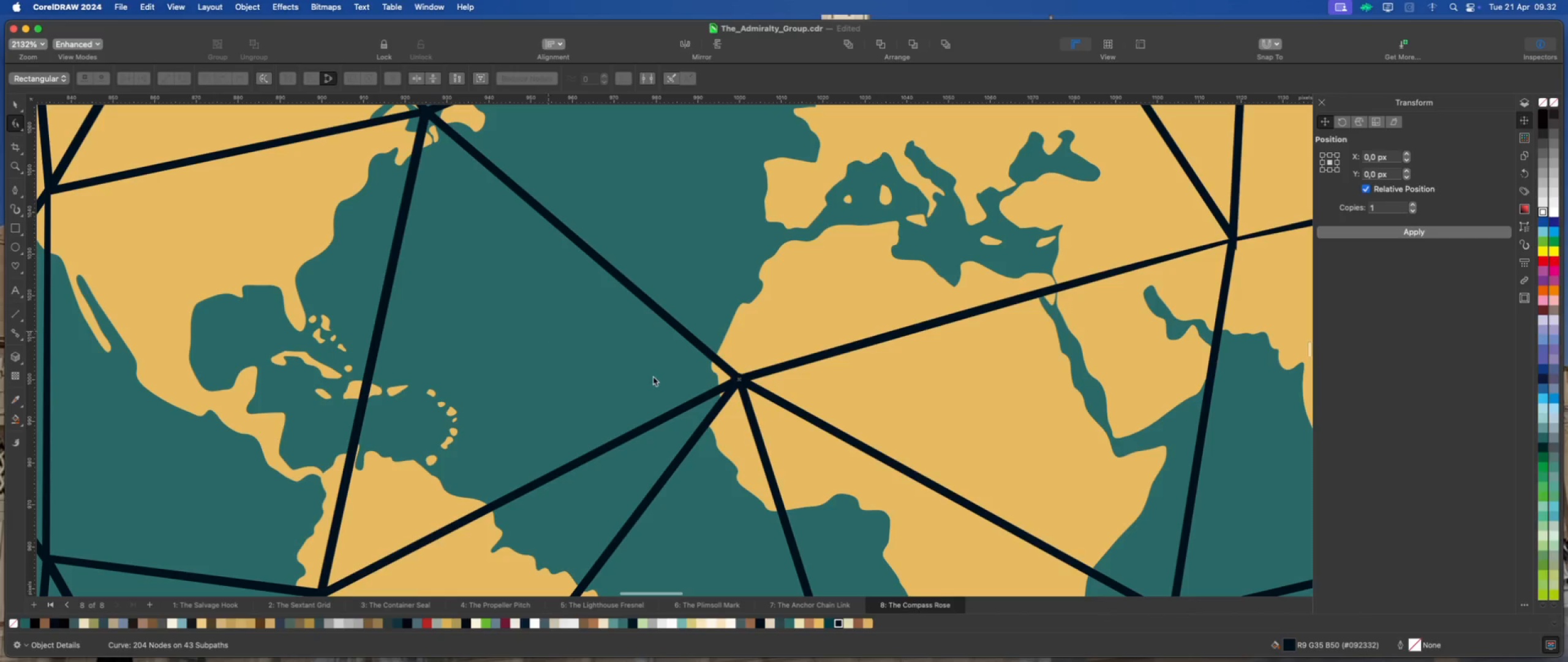 
scroll: coordinate [751, 485], scroll_direction: down, amount: 20.0
 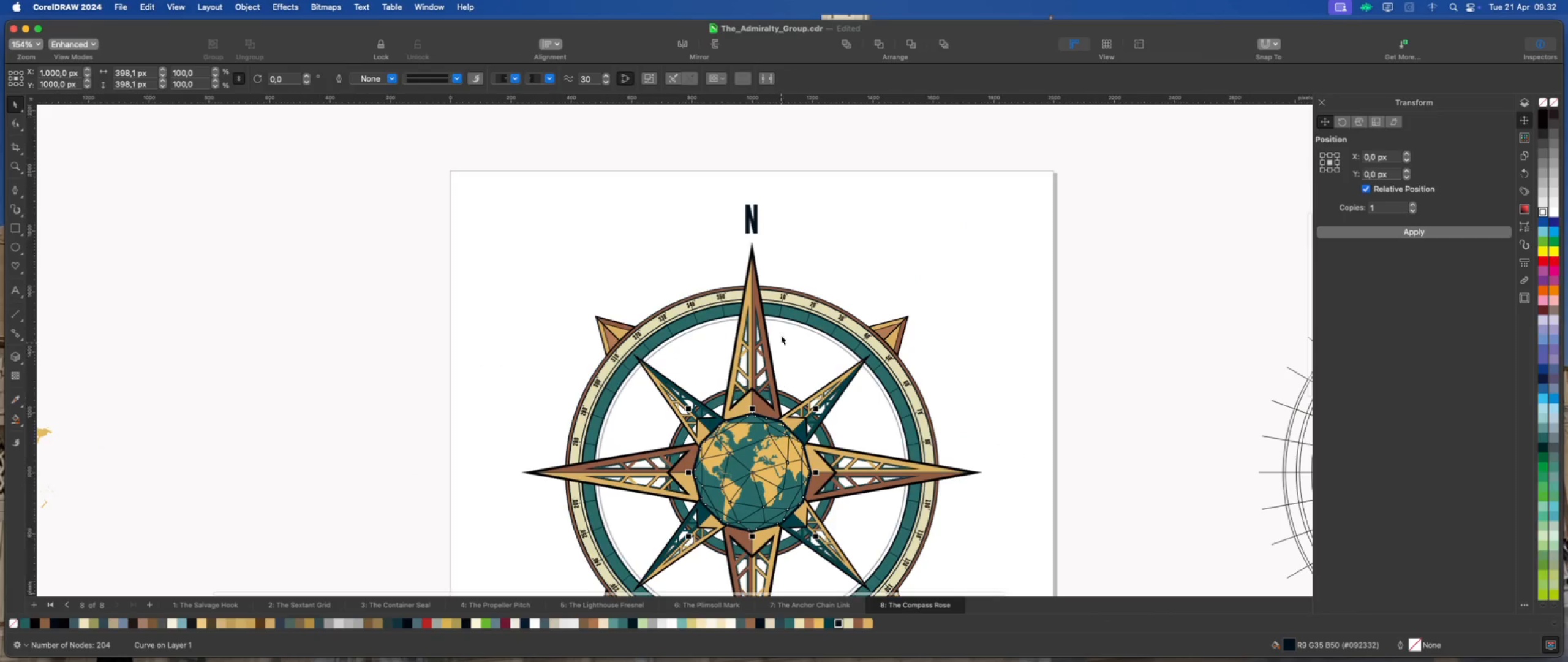 
left_click([752, 222])
 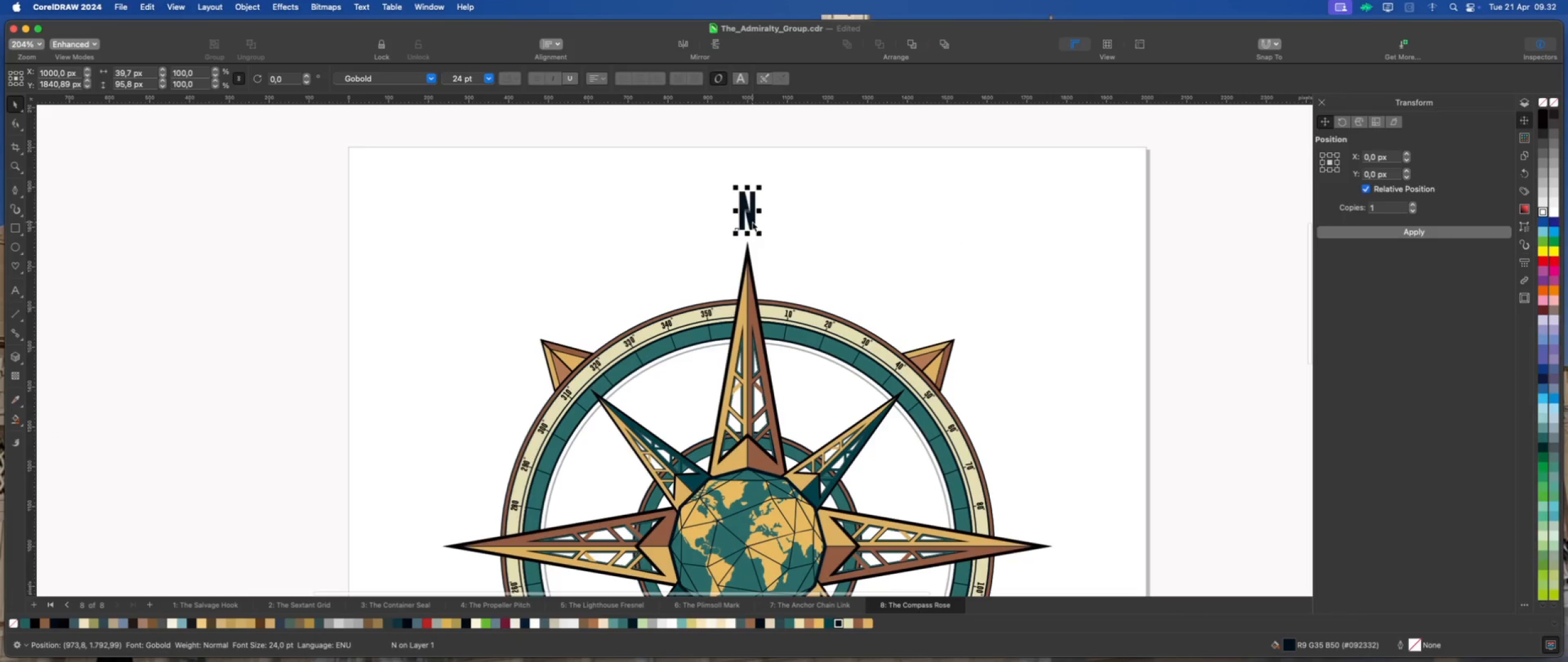 
scroll: coordinate [766, 245], scroll_direction: up, amount: 2.0
 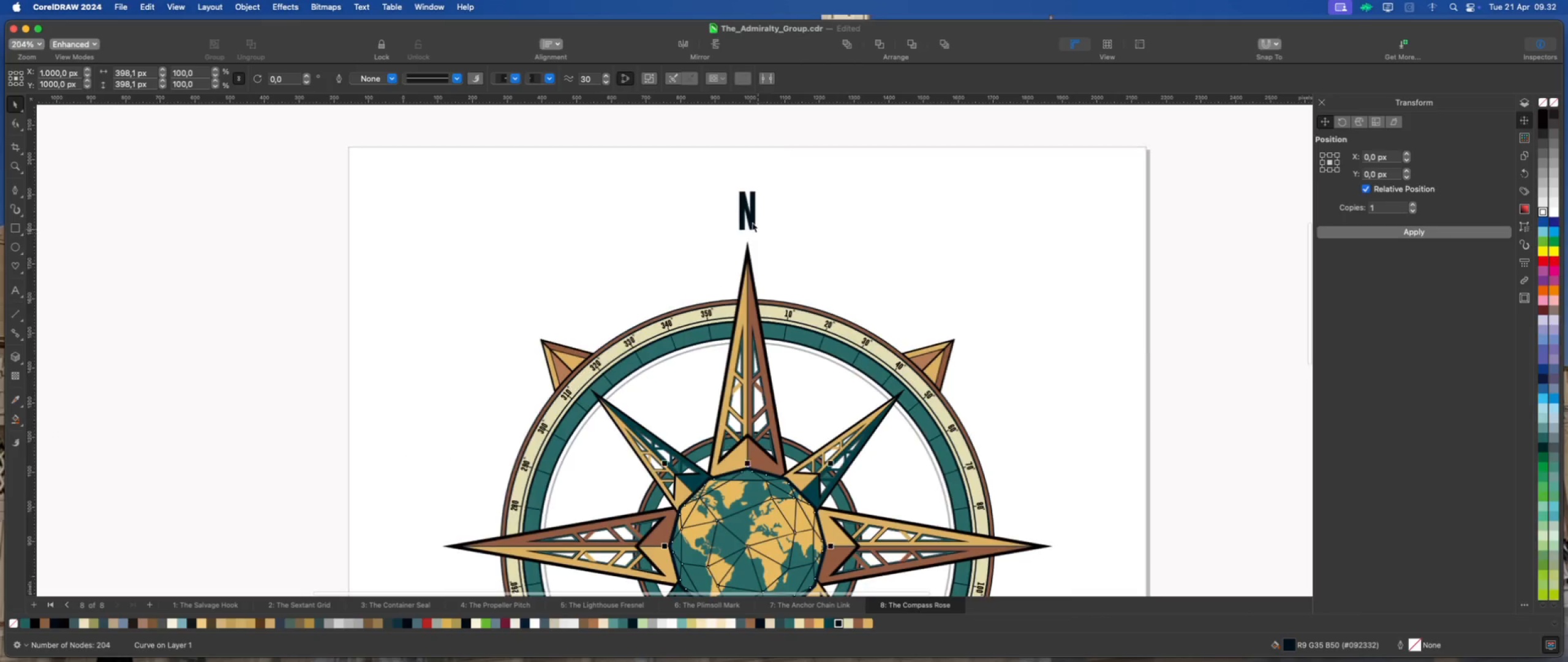 
left_click([752, 222])
 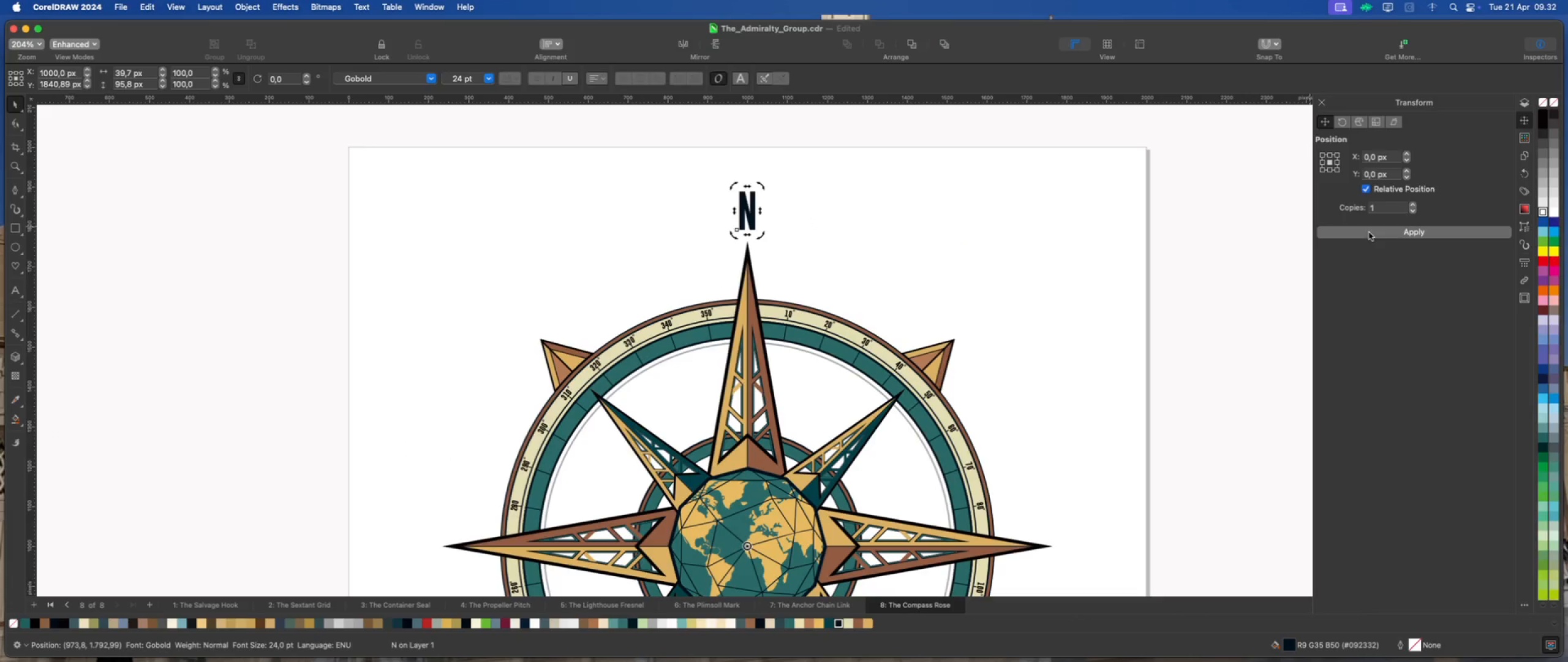 
scroll: coordinate [799, 289], scroll_direction: down, amount: 6.0
 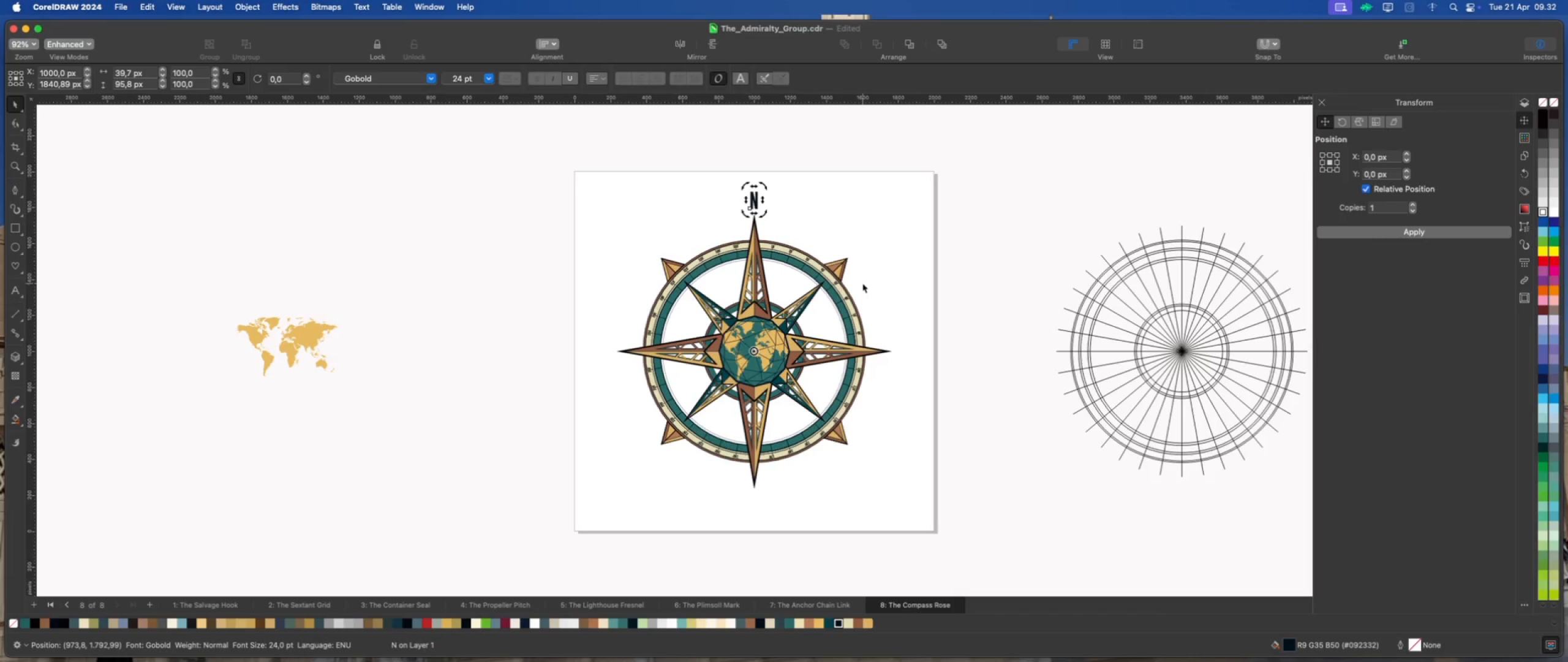 
left_click([892, 284])
 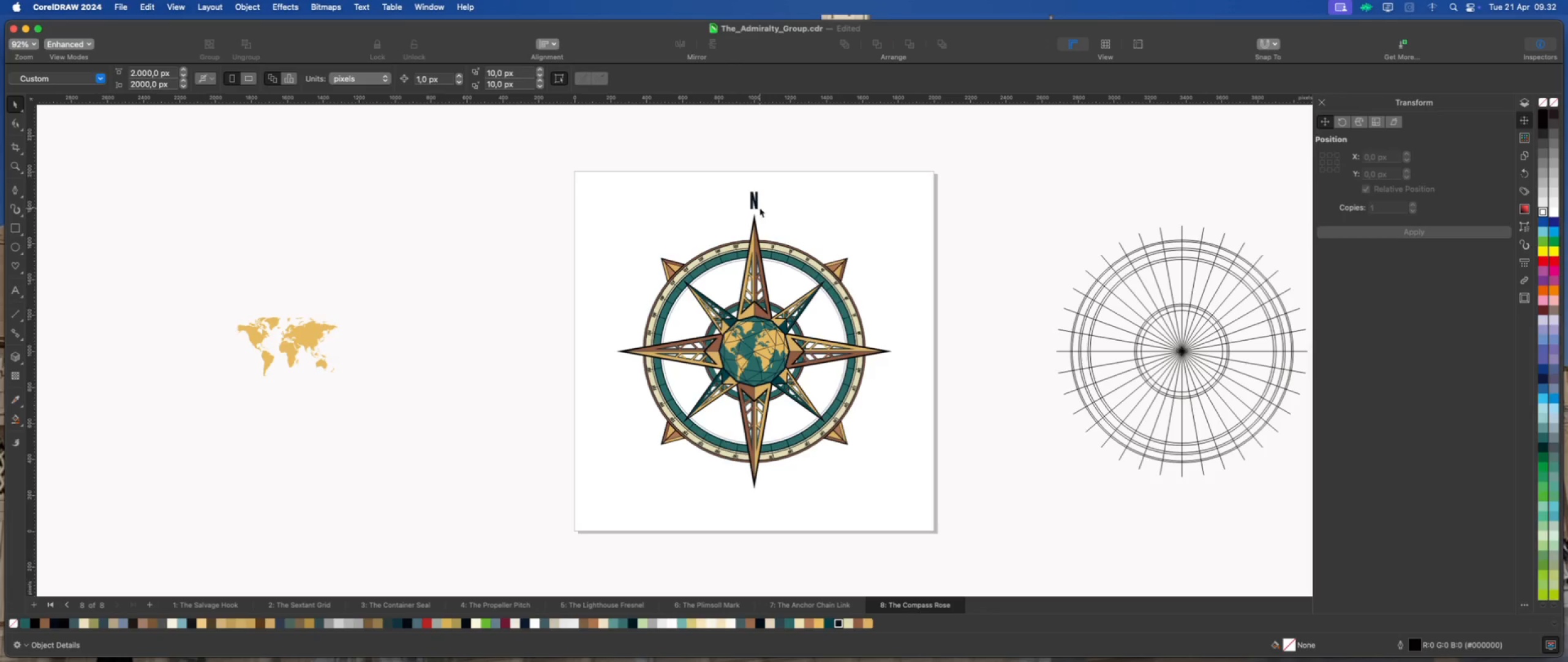 
left_click([757, 204])
 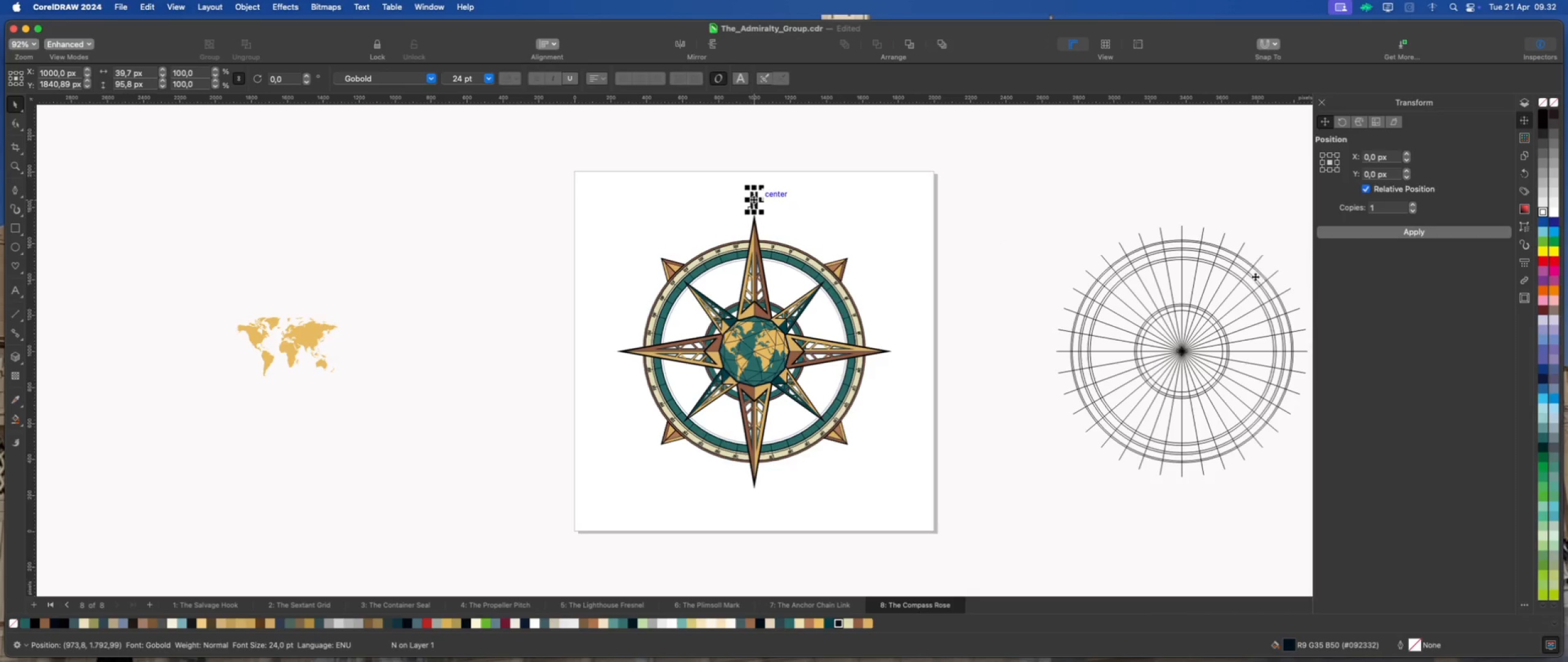 
left_click([1352, 232])
 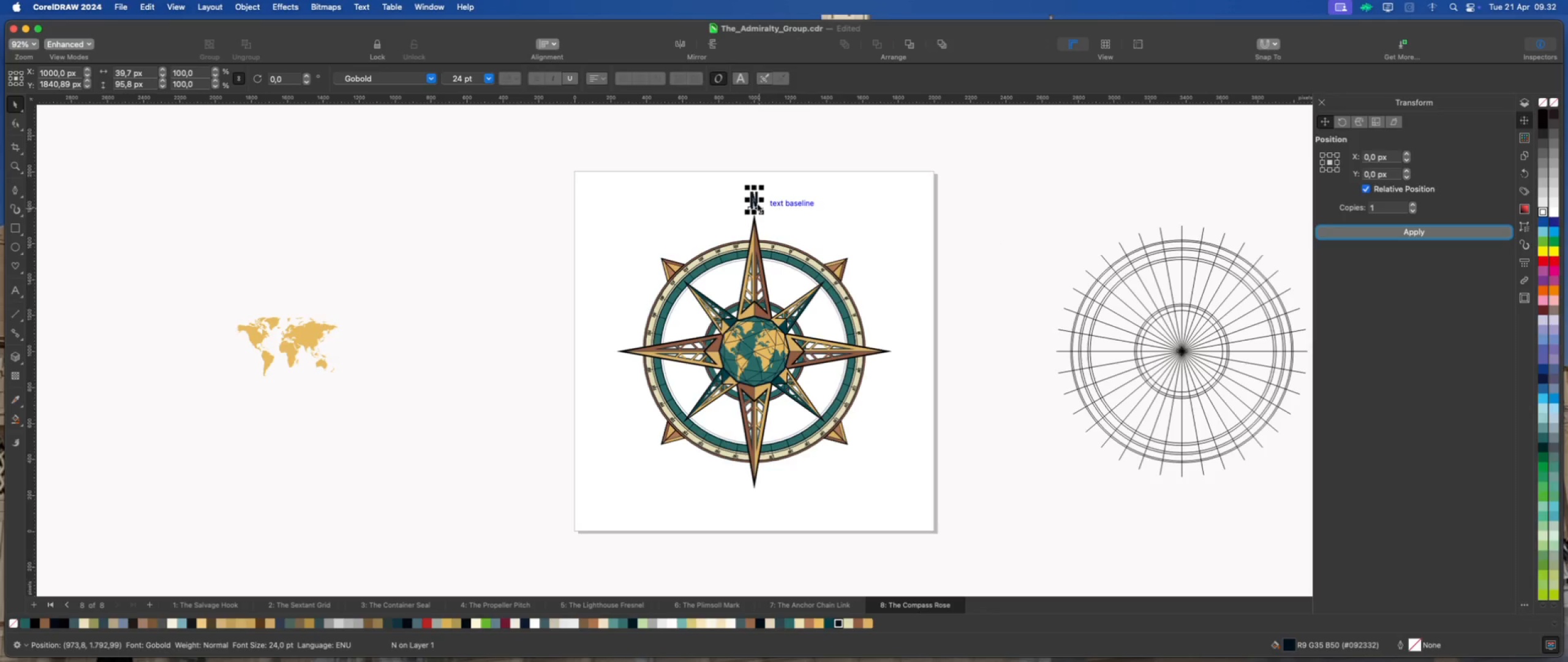 
left_click([755, 200])
 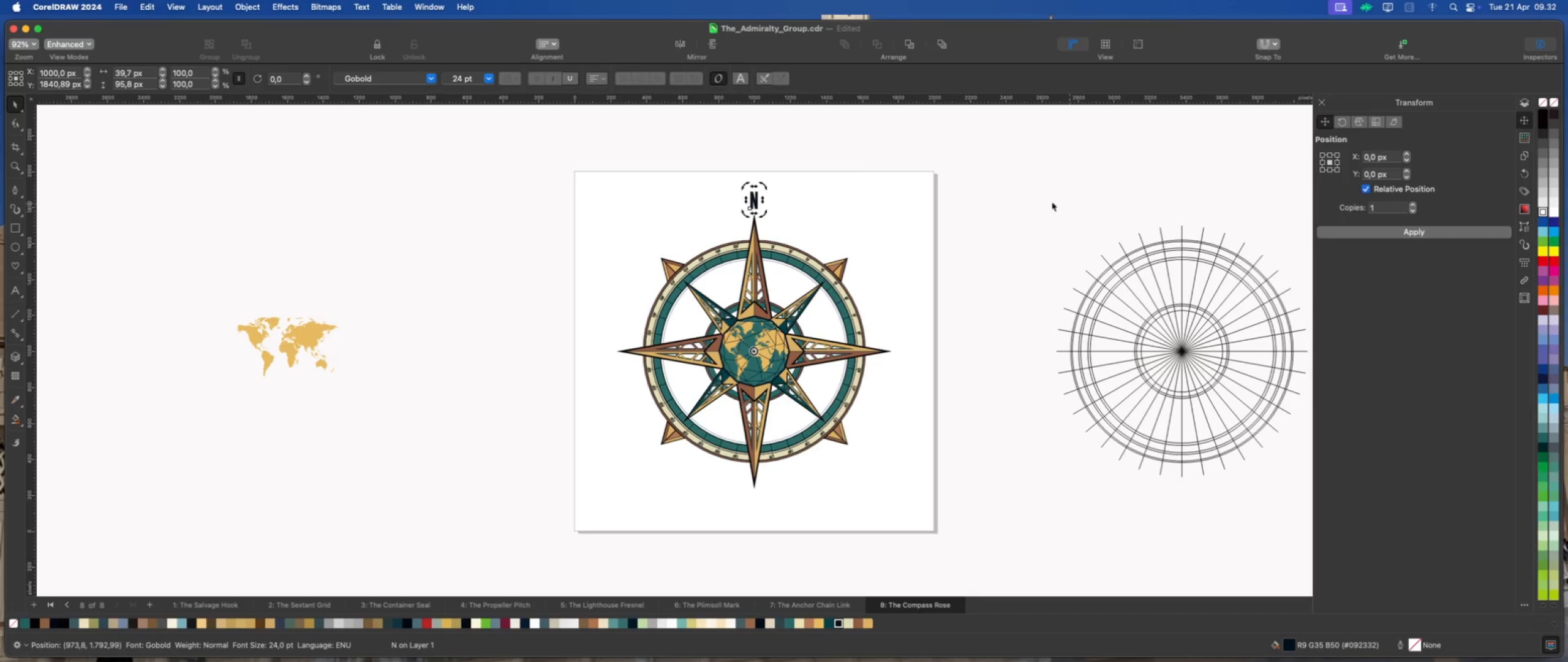 
left_click_drag(start_coordinate=[764, 186], to_coordinate=[916, 347])
 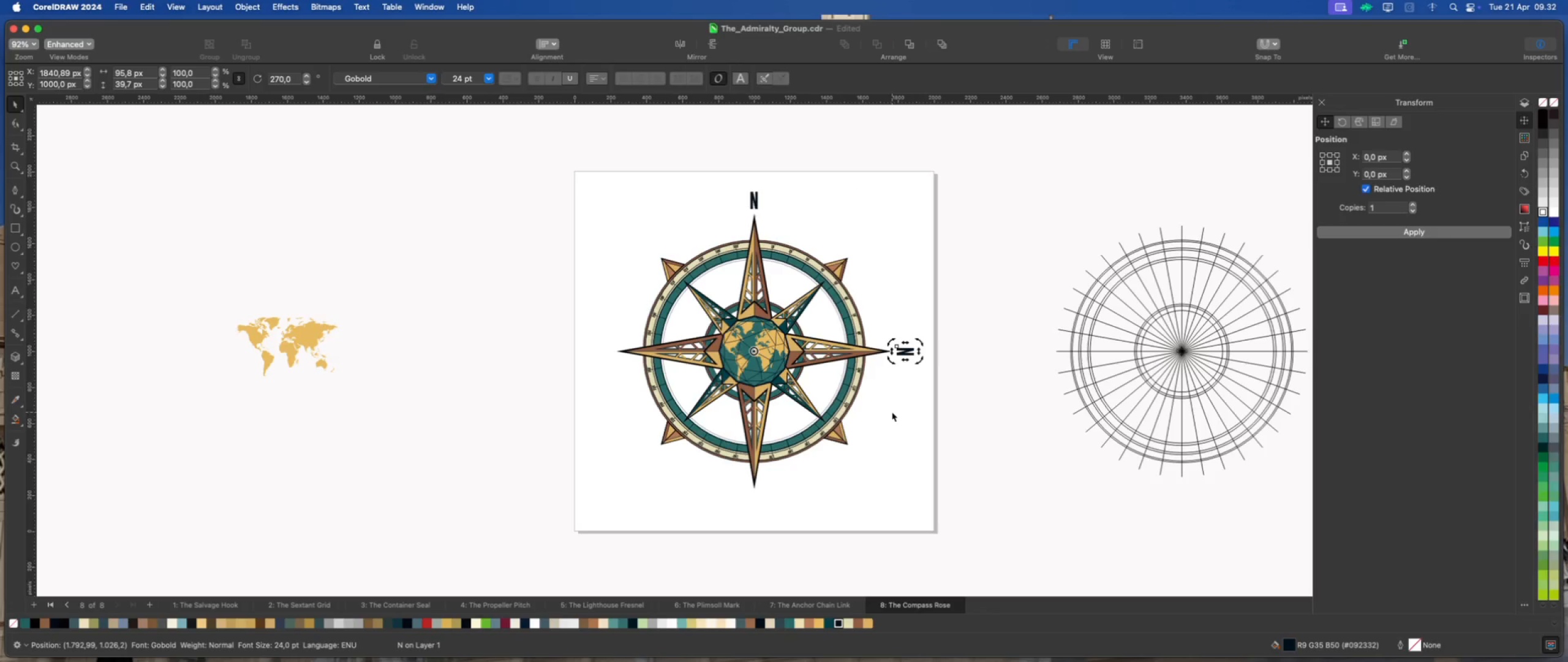 
hold_key(key=CommandLeft, duration=1.81)
 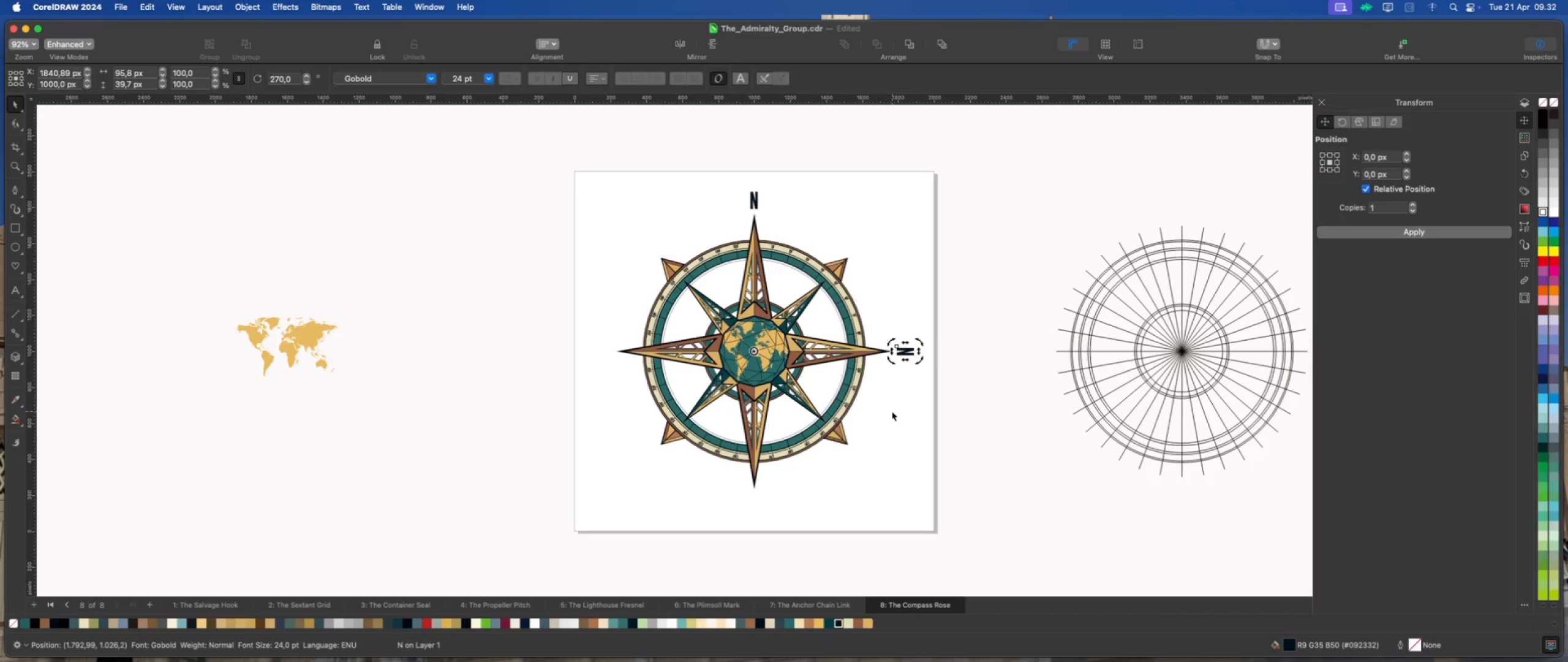 
key(Meta+D)
 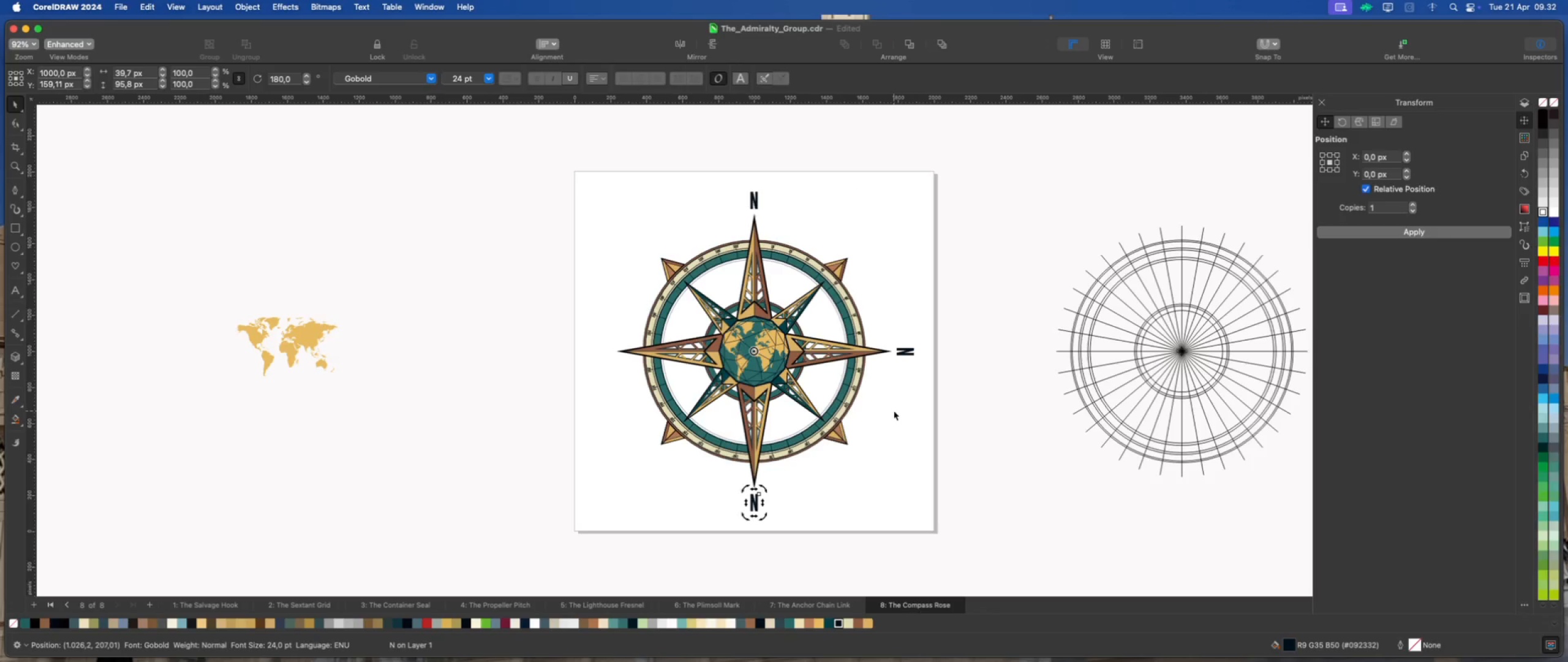 
key(Meta+D)
 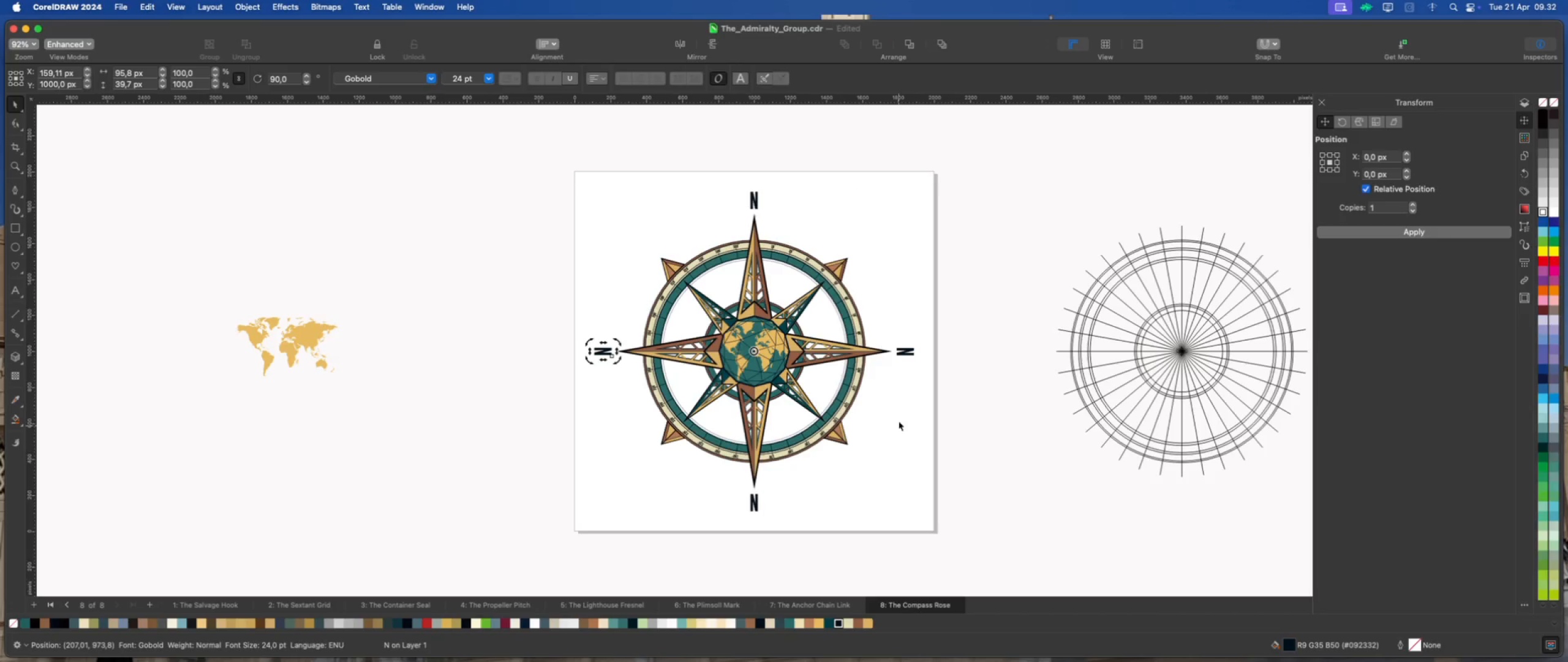 
left_click([907, 408])
 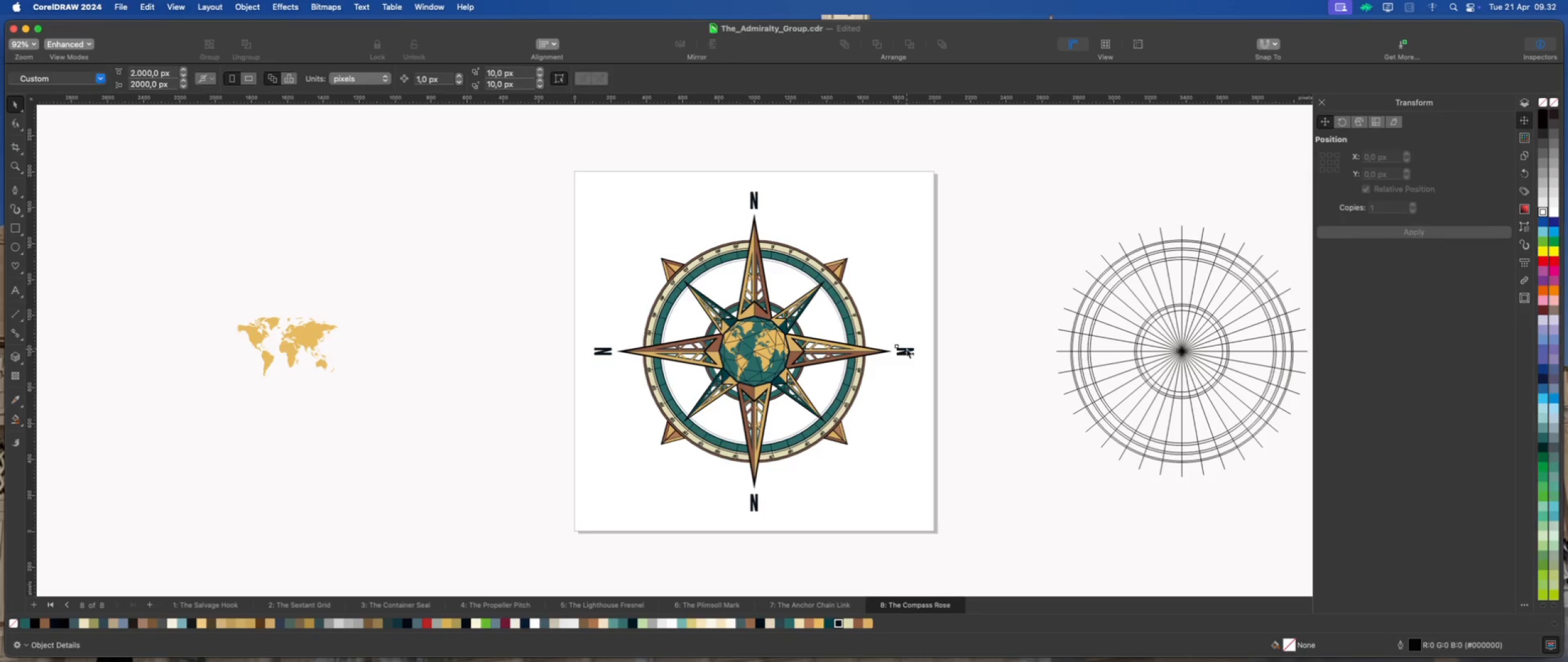 
double_click([907, 349])
 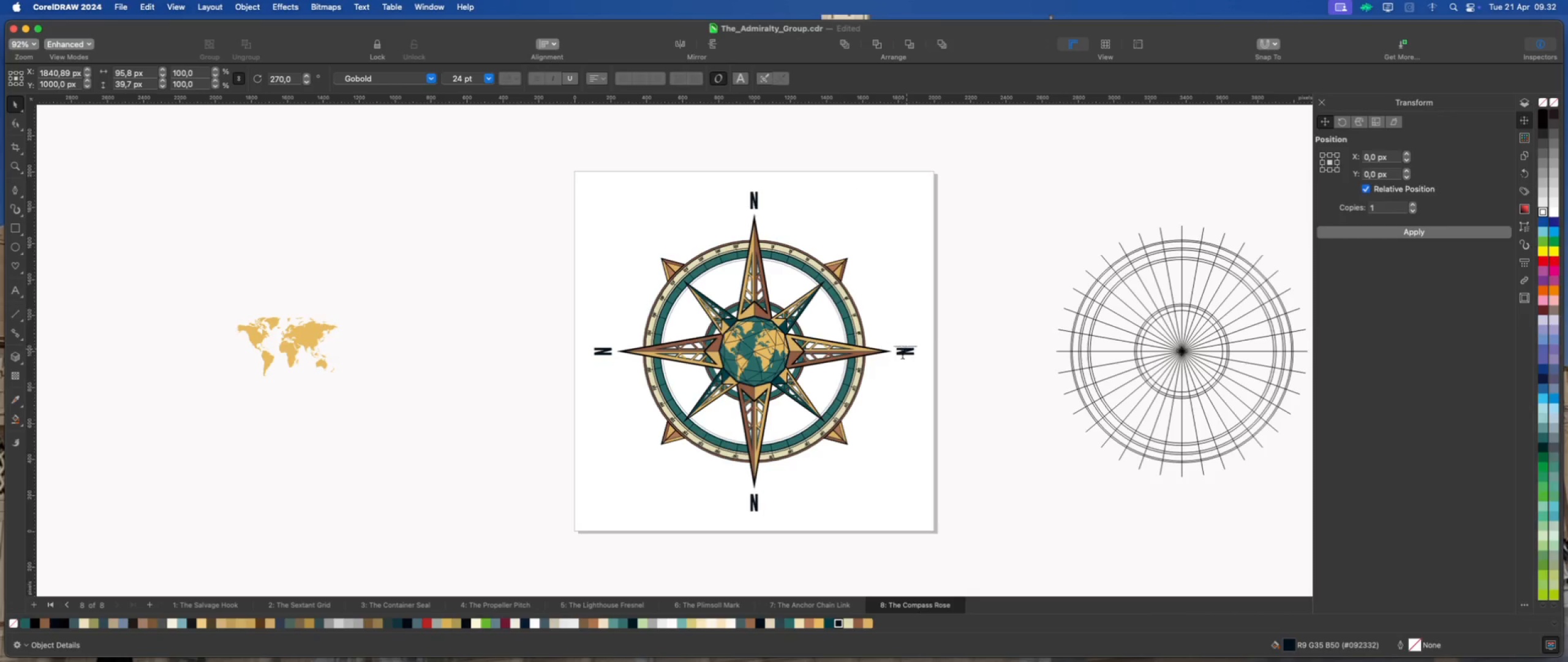 
scroll: coordinate [902, 354], scroll_direction: up, amount: 2.0
 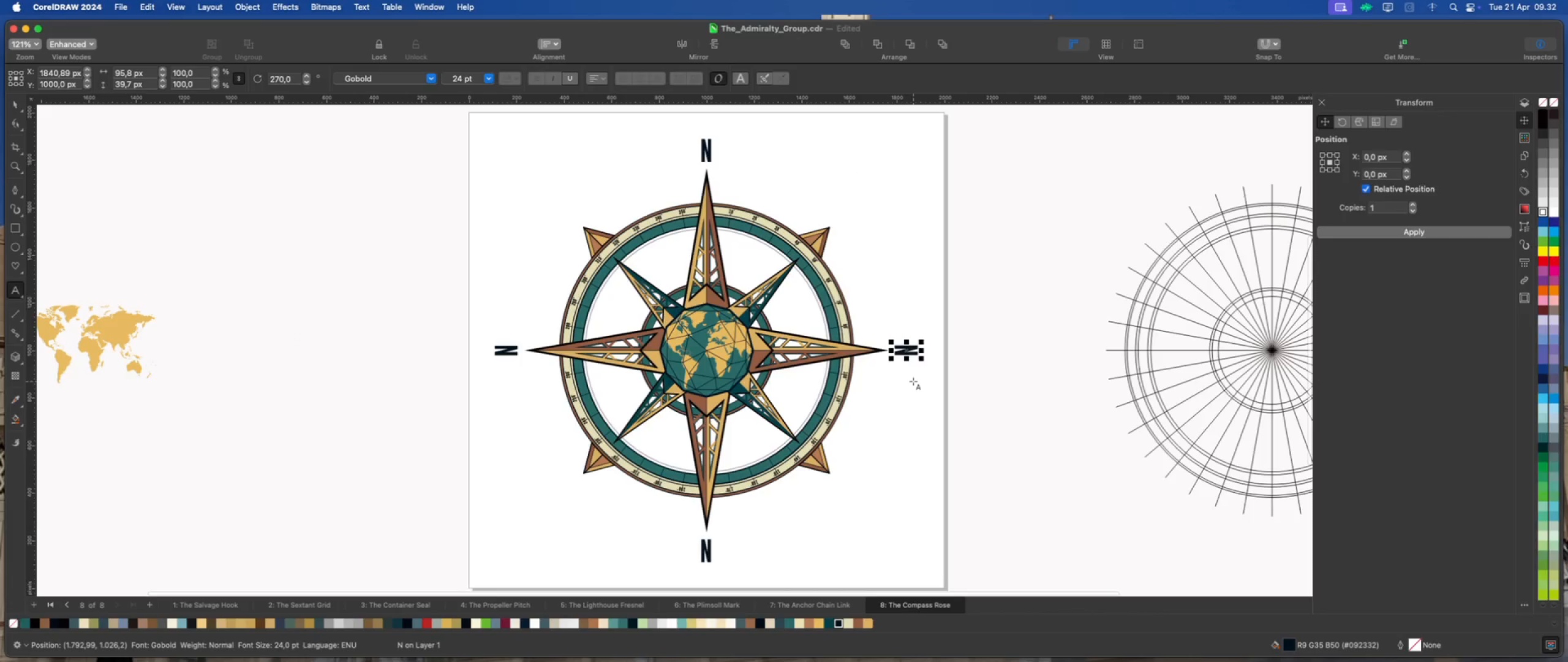 
key(ArrowRight)
 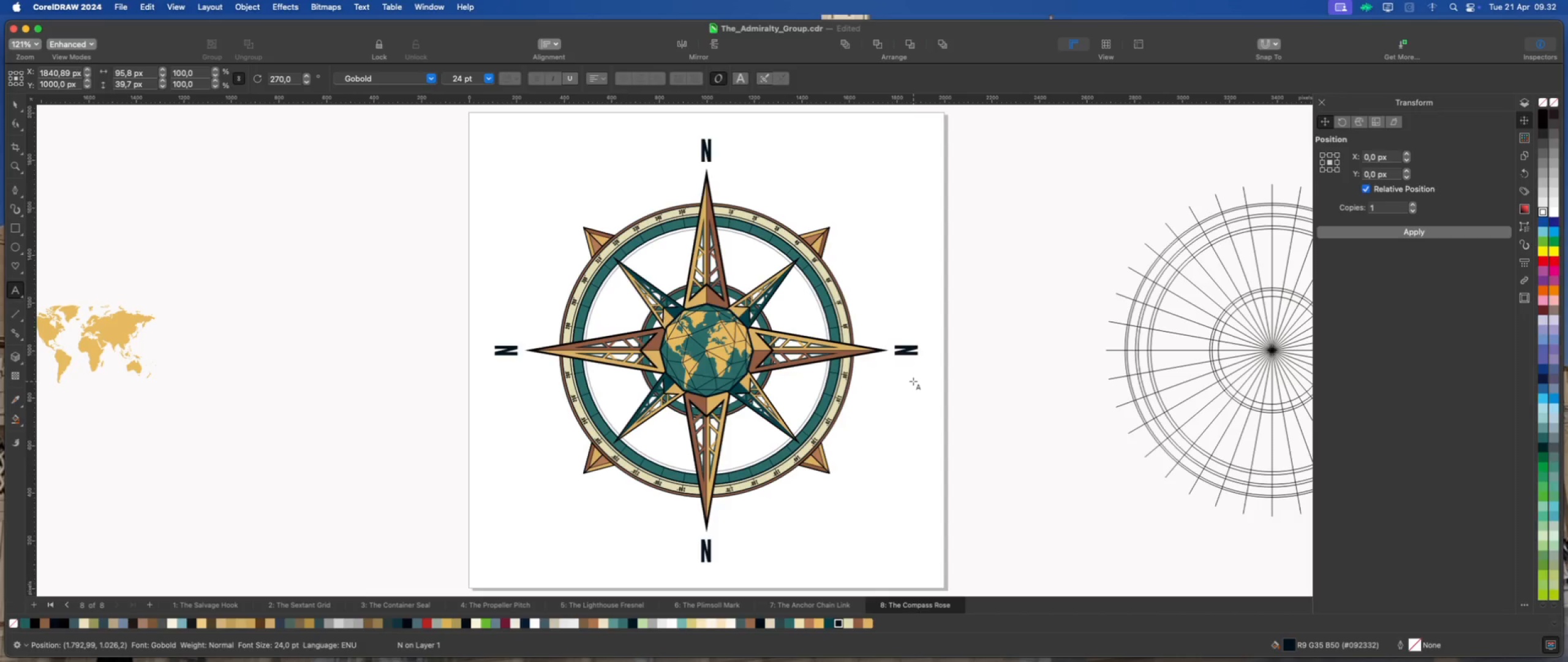 
key(Backspace)
 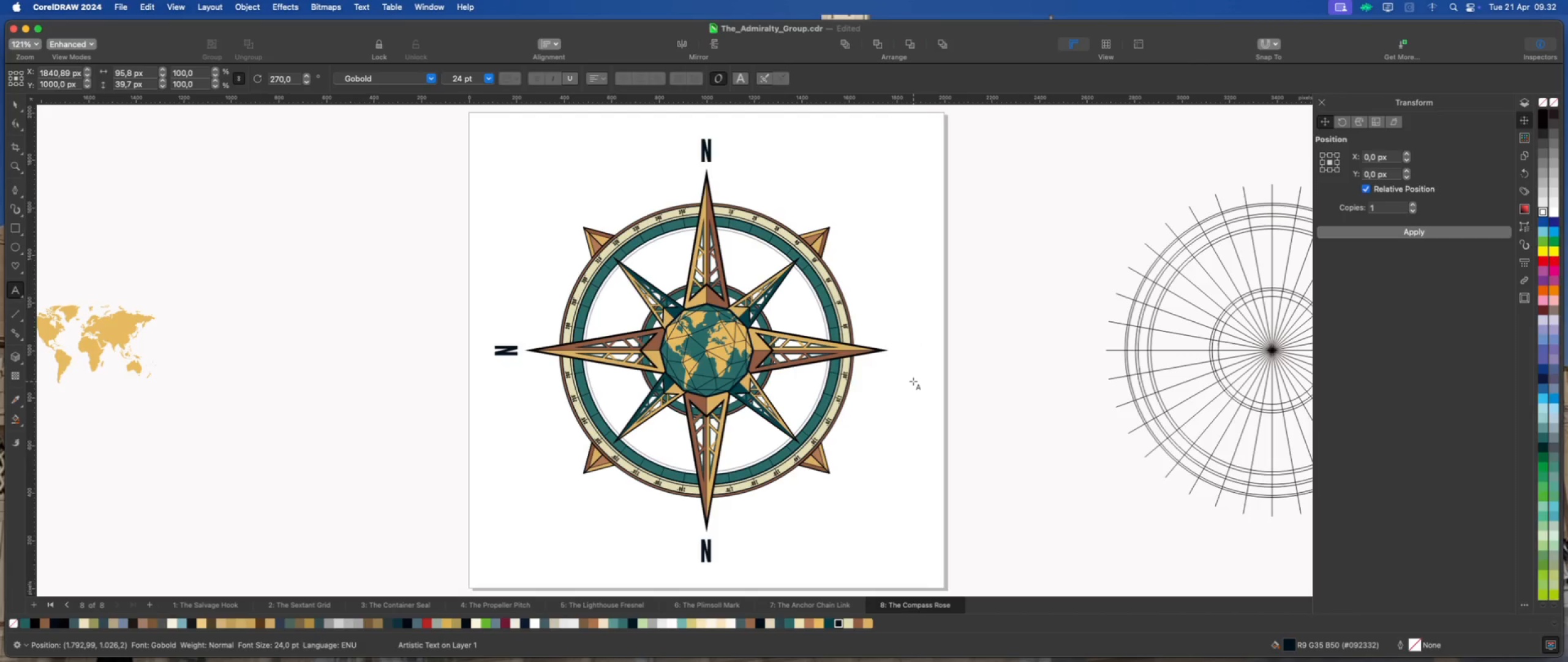 
key(Shift+E)
 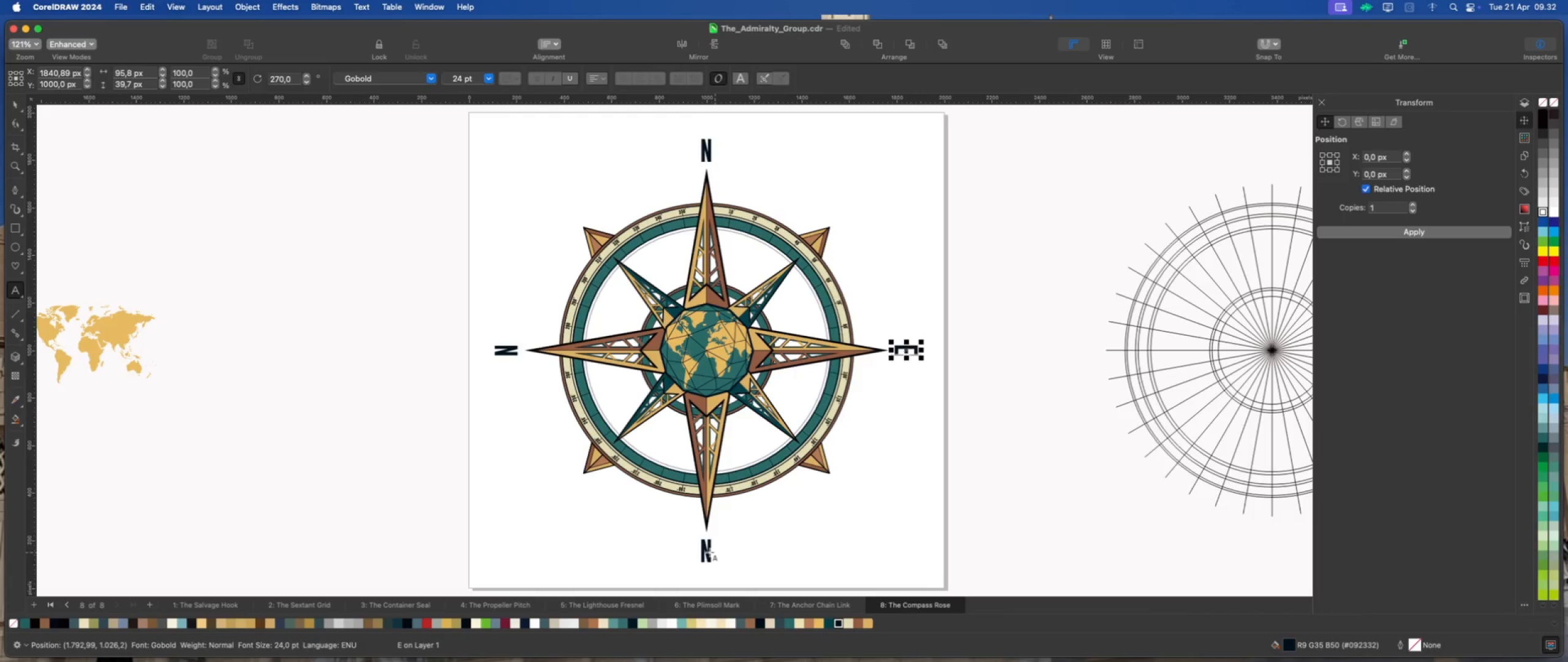 
double_click([708, 553])
 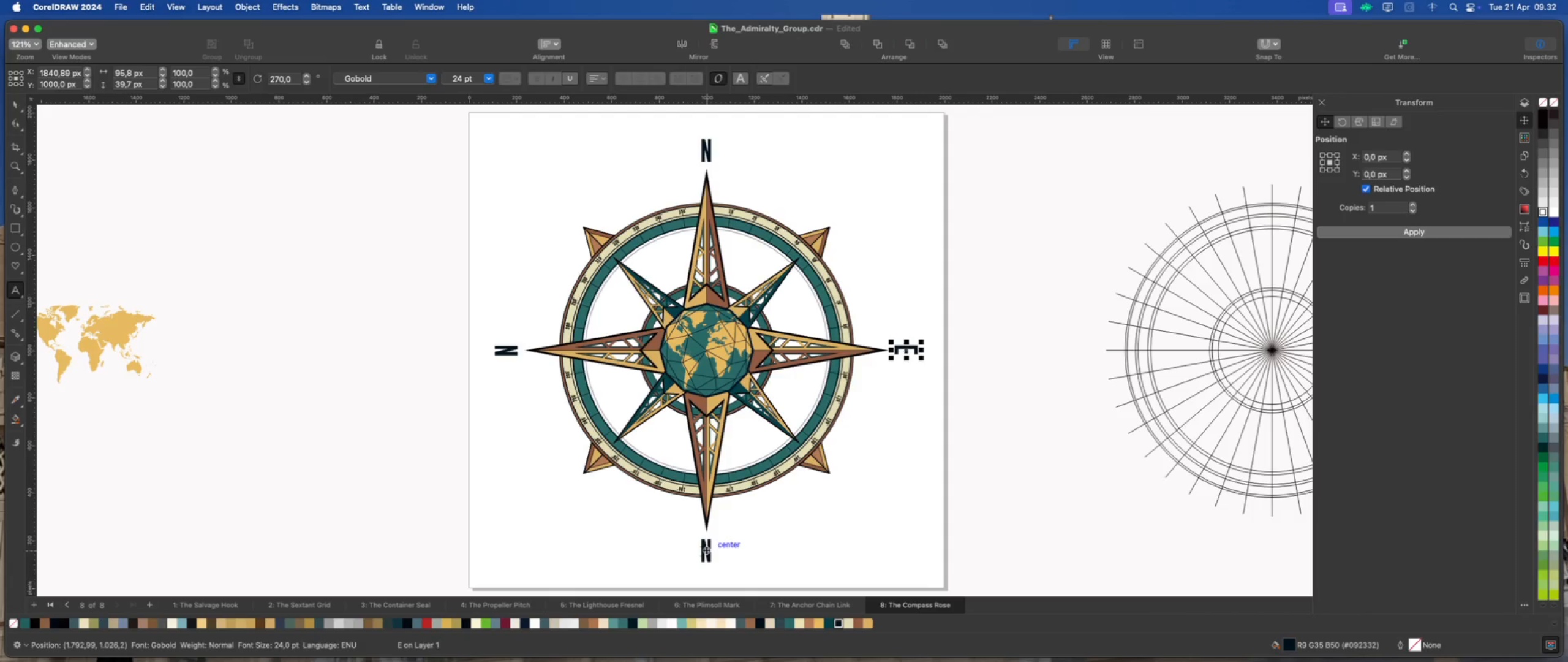 
left_click([703, 549])
 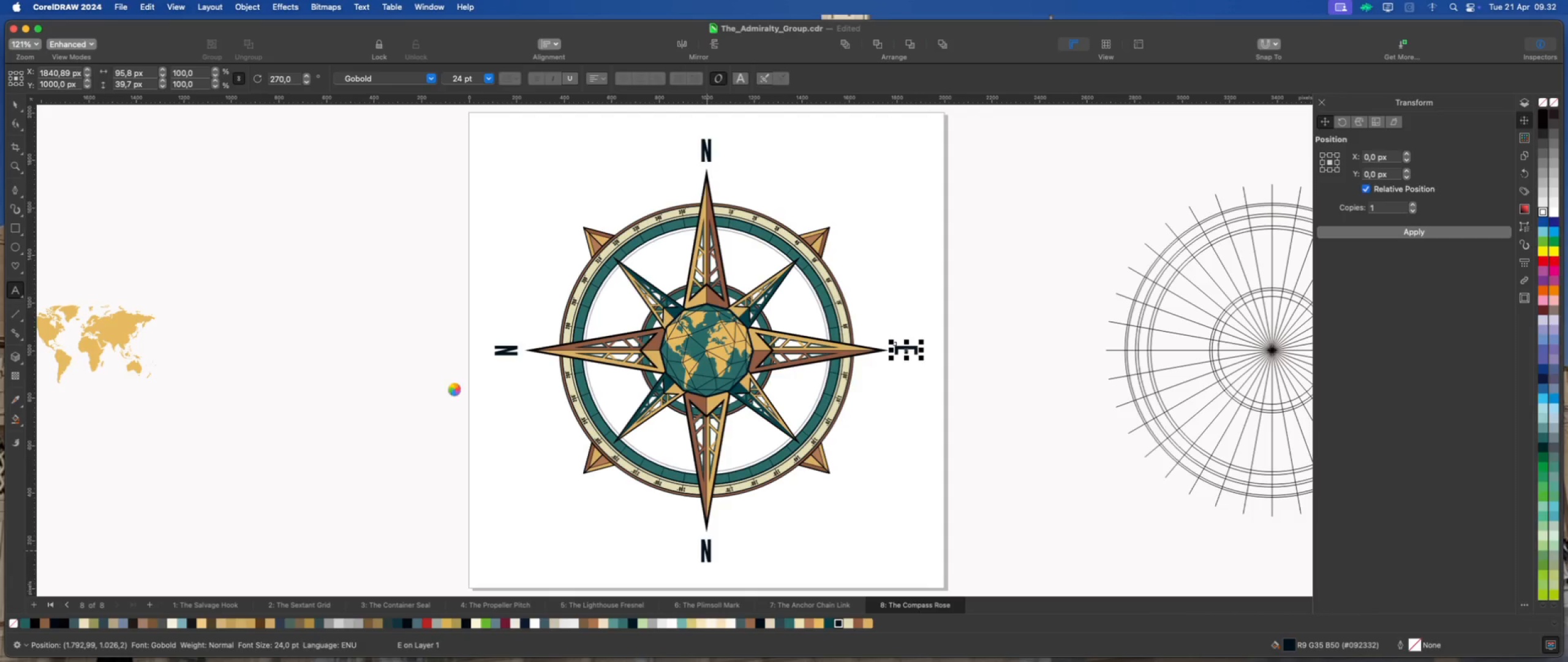 
scroll: coordinate [678, 450], scroll_direction: down, amount: 1.0
 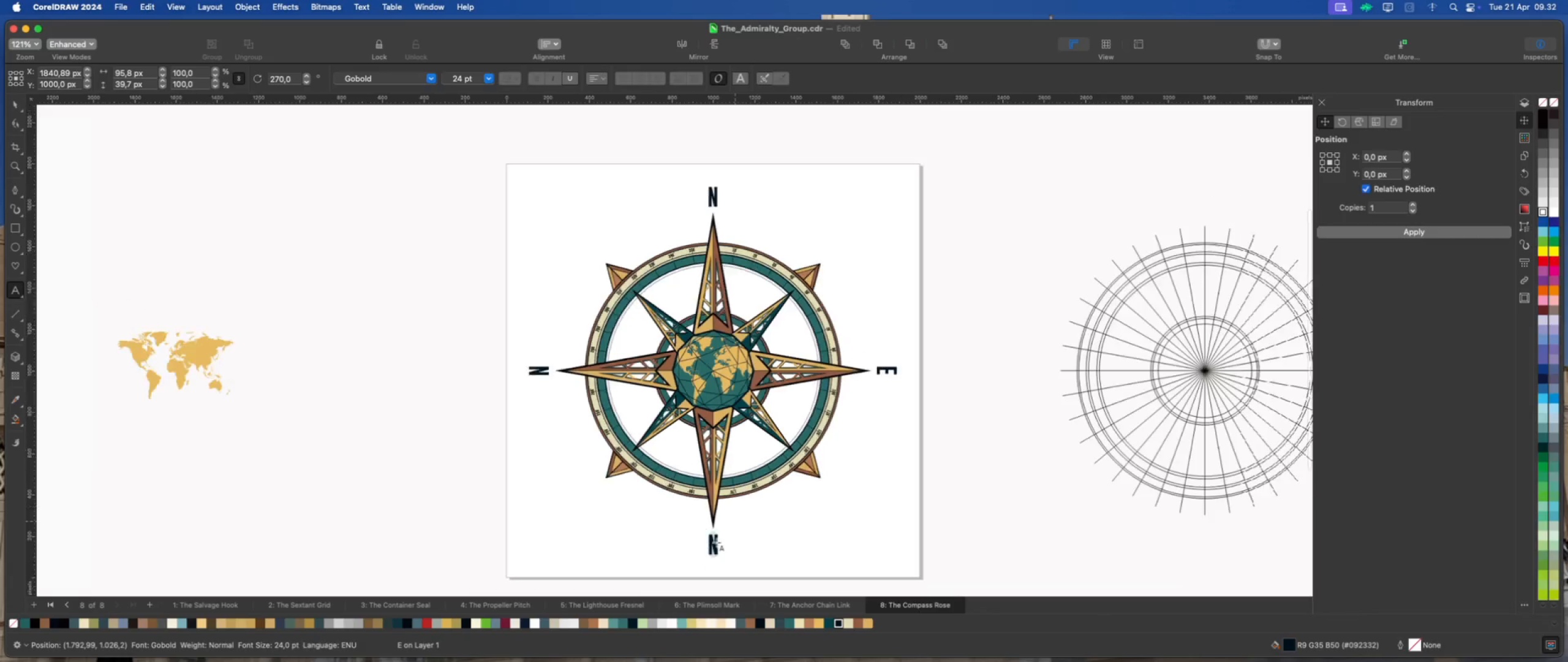 
scroll: coordinate [708, 550], scroll_direction: up, amount: 2.0
 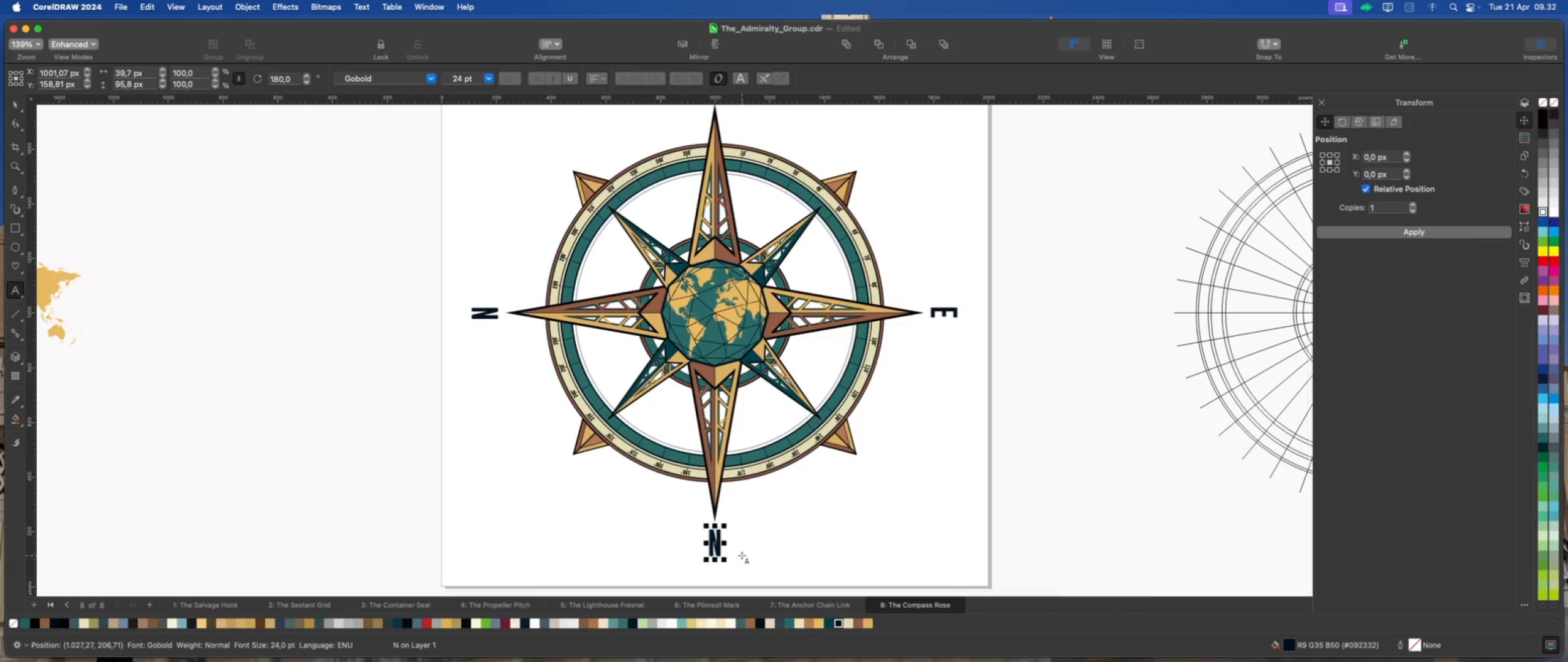 
key(Shift+S)
 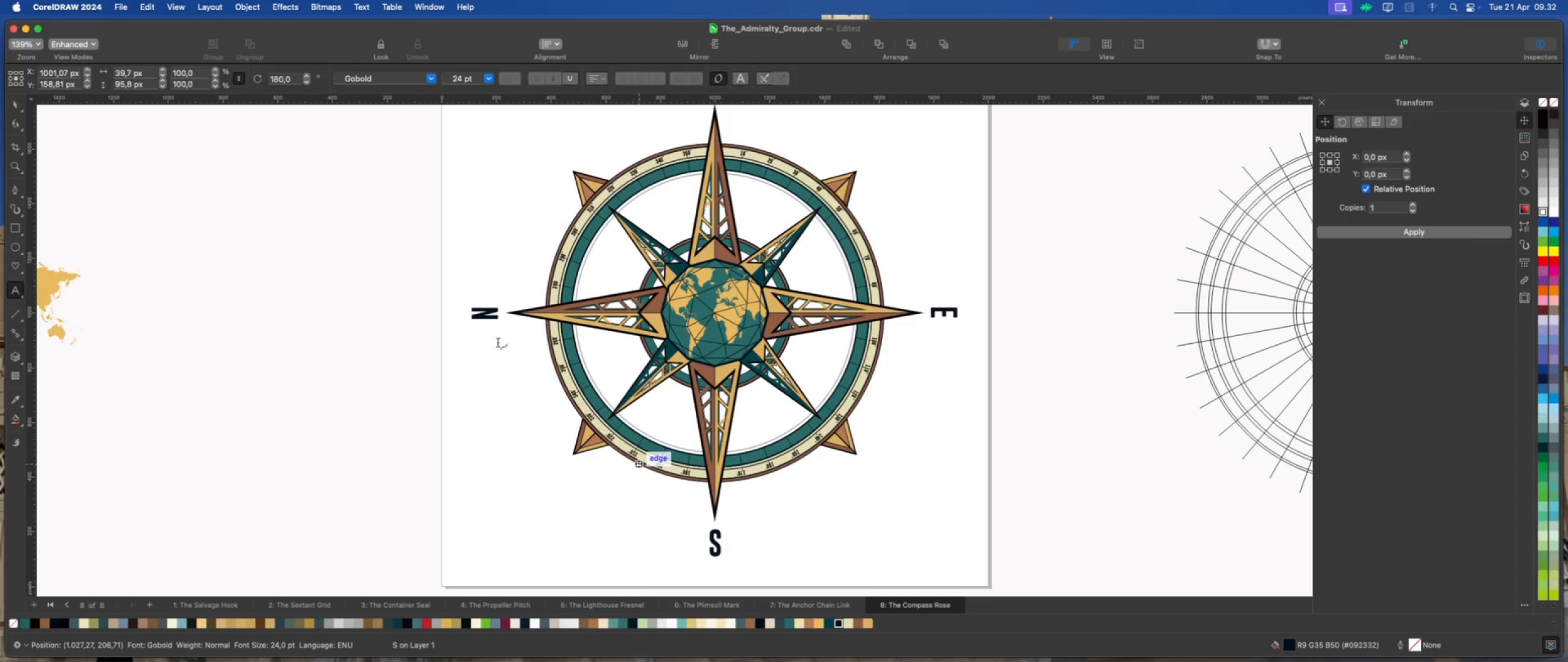 
left_click([489, 314])
 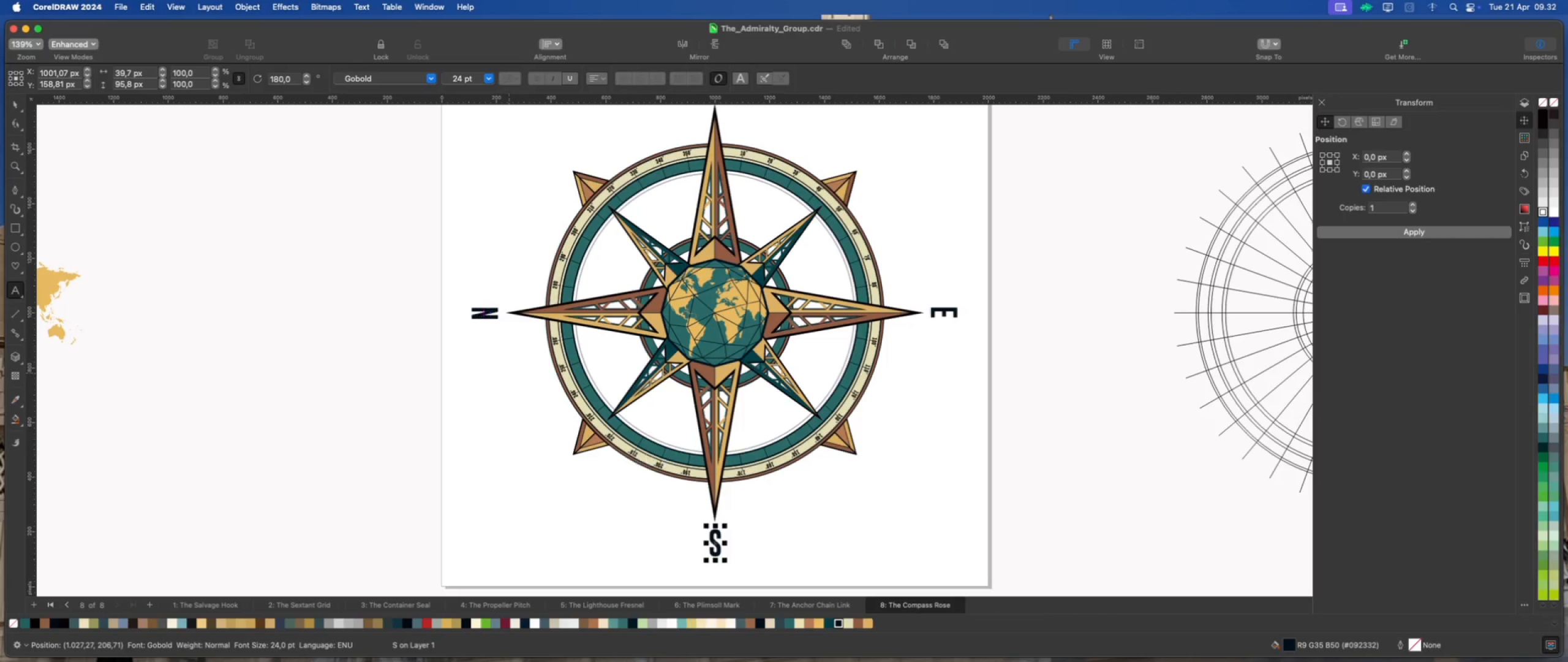 
left_click([484, 314])
 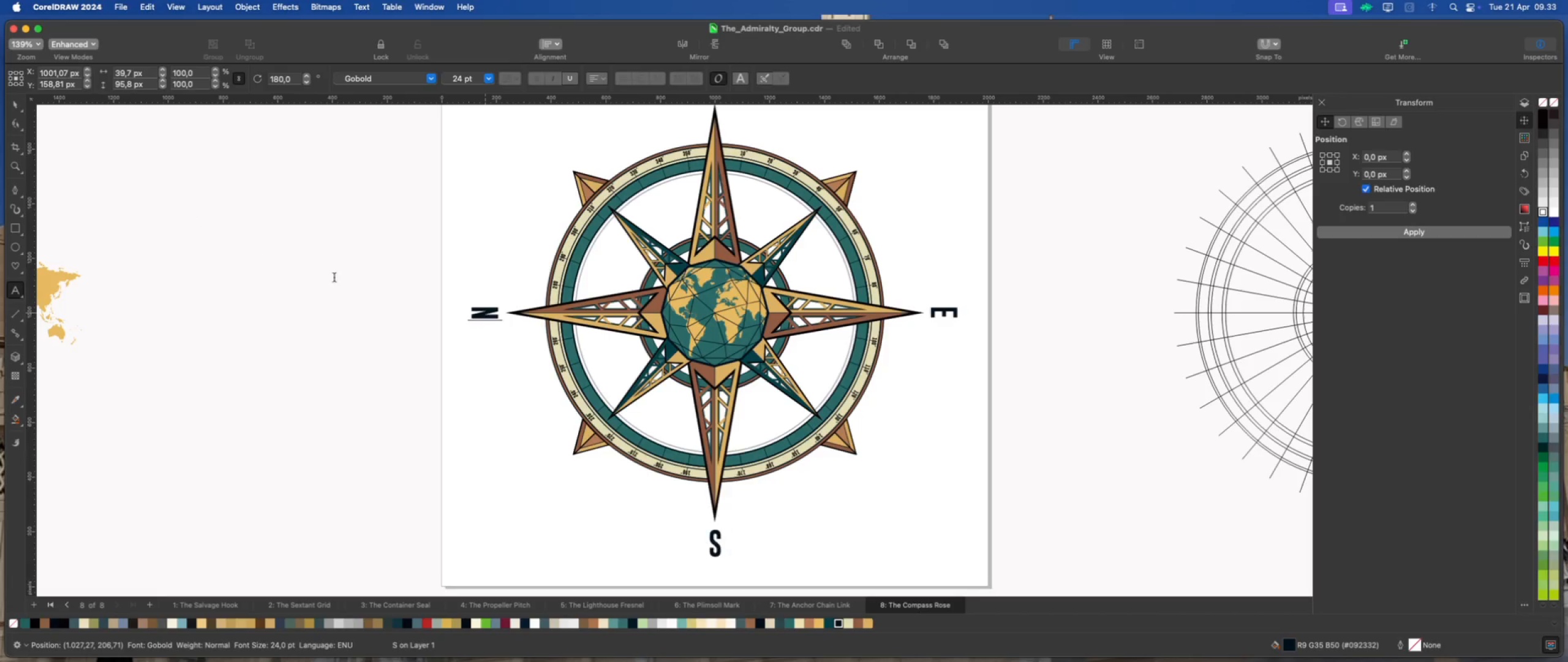 
wait(5.43)
 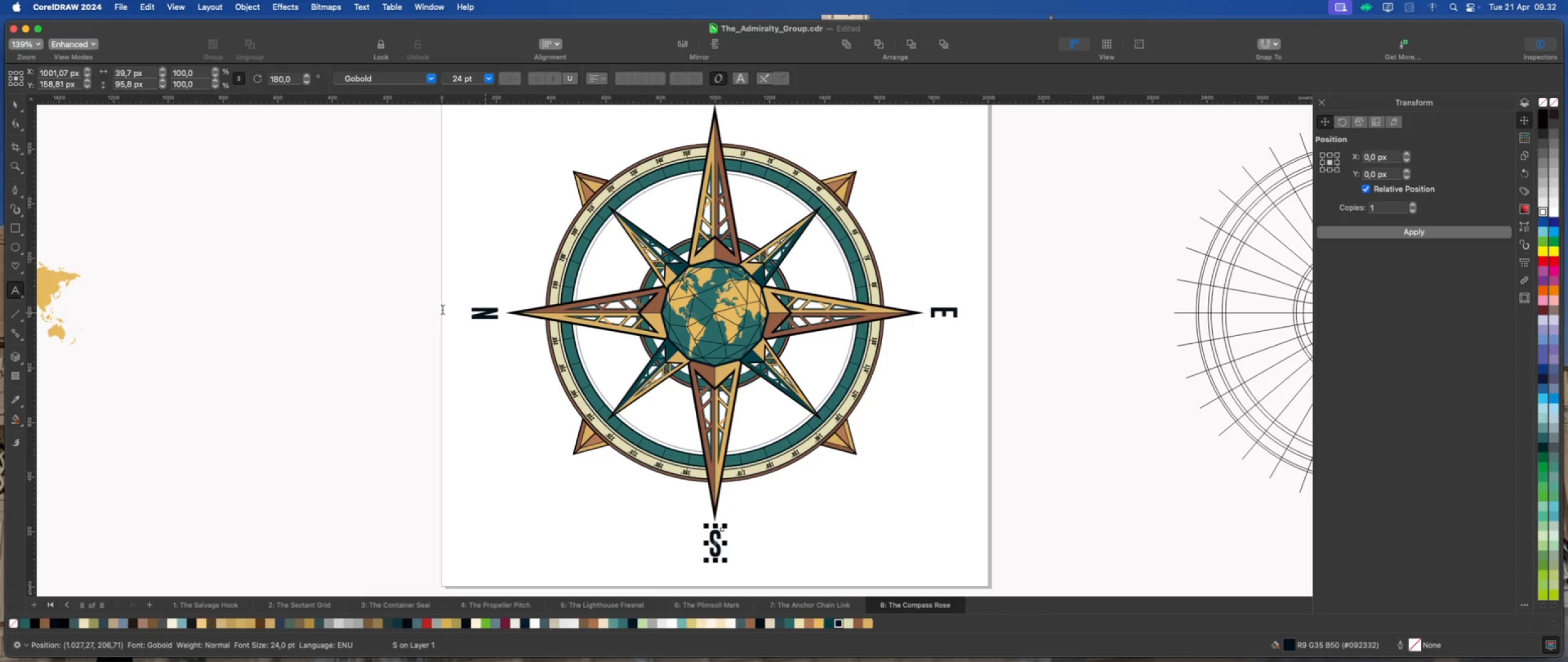 
key(Backspace)
 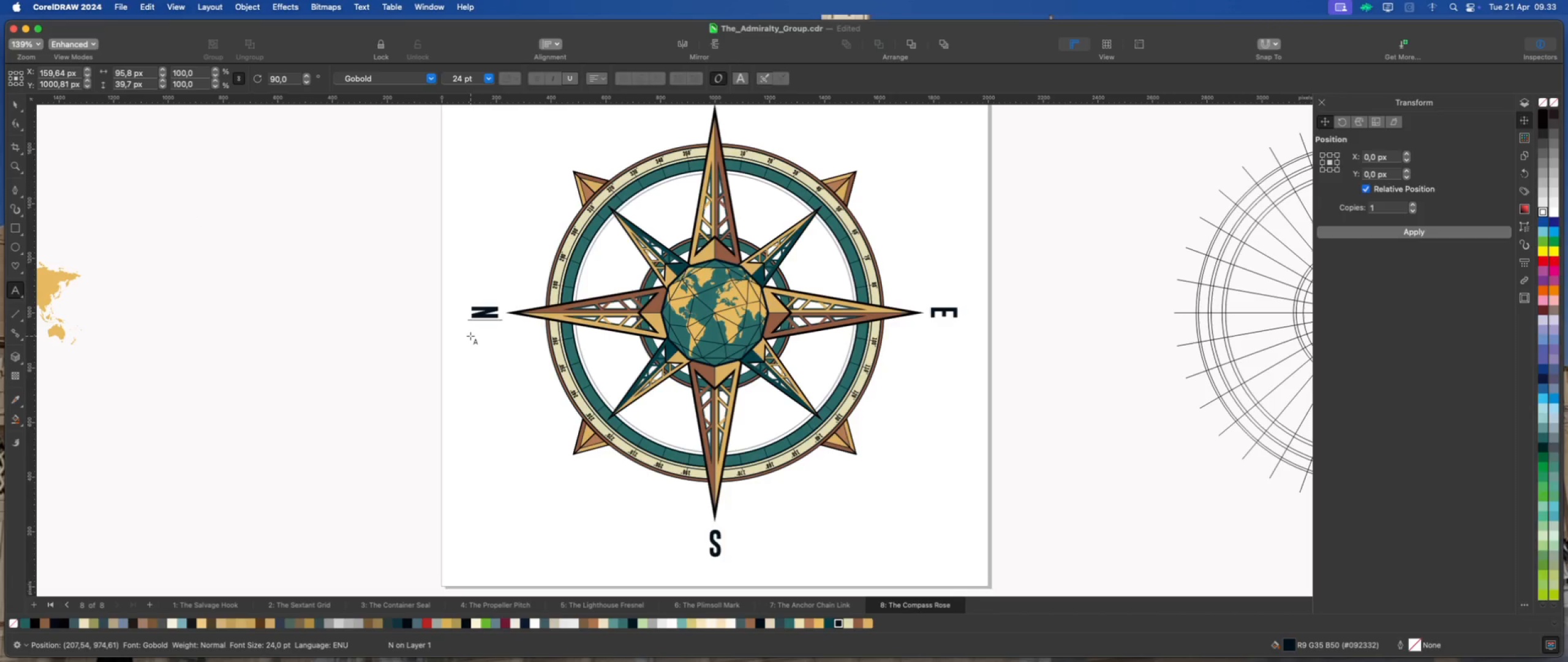 
key(Delete)
 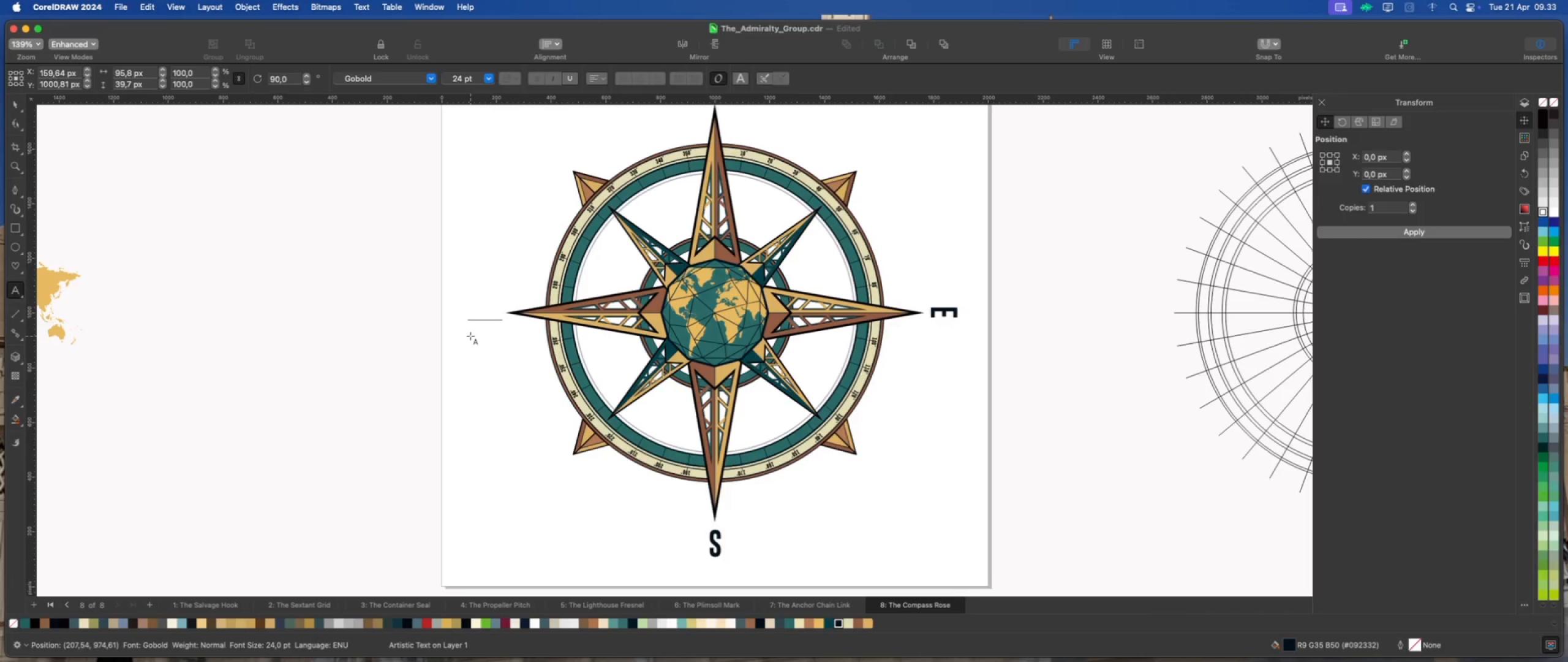 
key(Shift+W)
 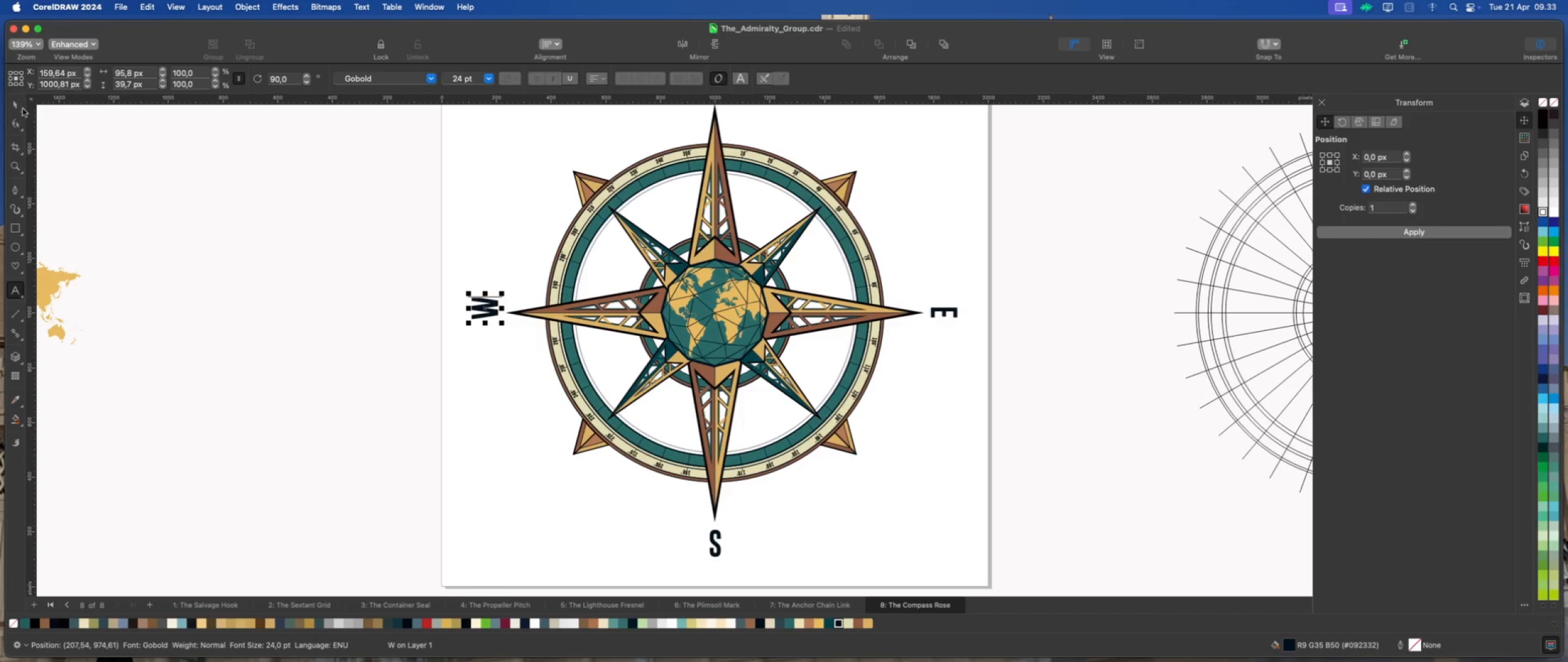 
left_click([196, 188])
 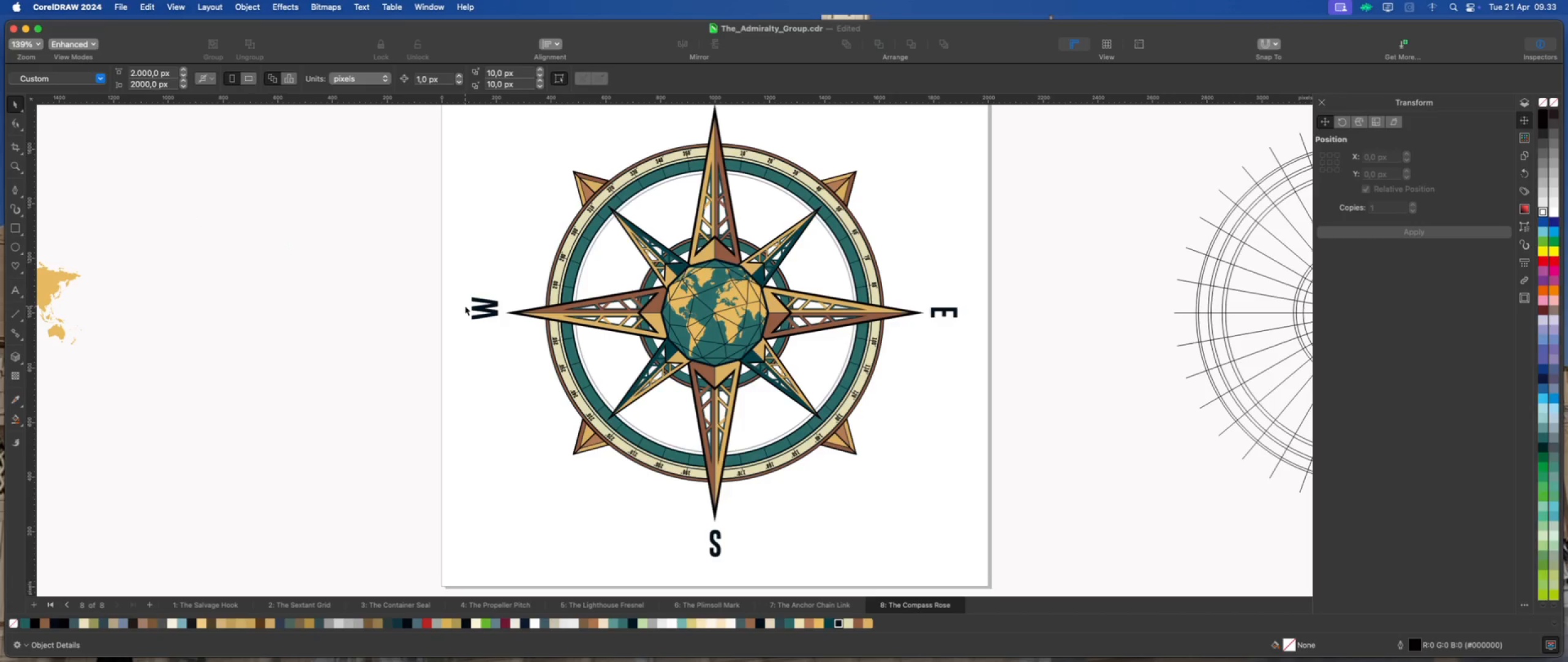 
left_click([473, 307])
 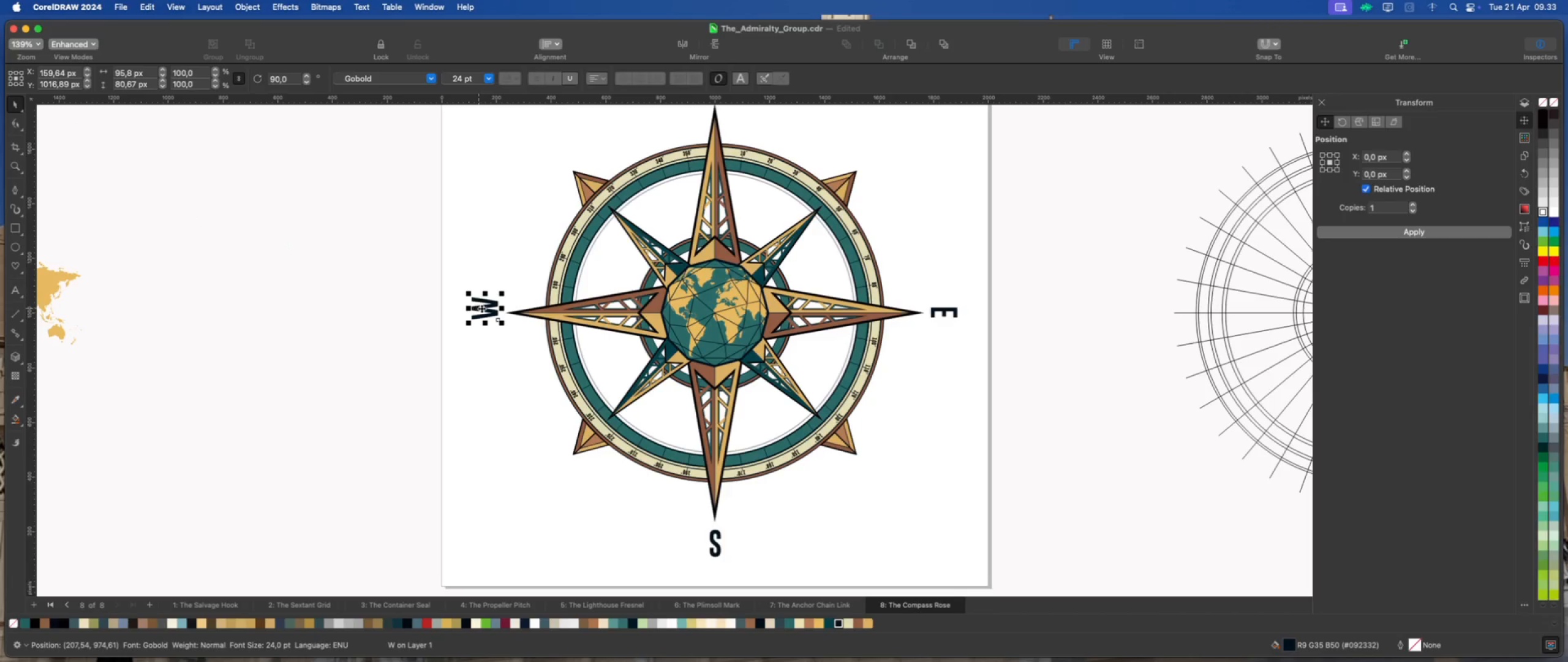 
left_click([482, 309])
 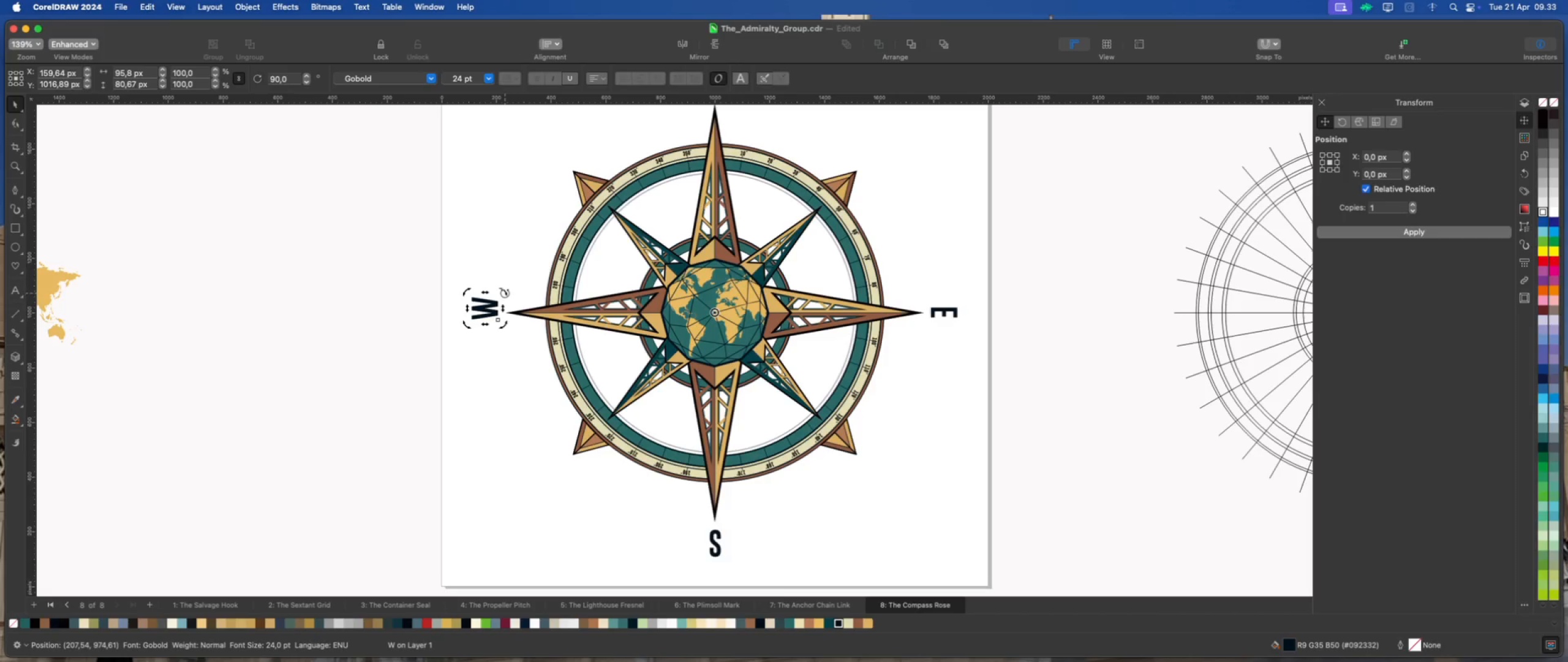 
left_click_drag(start_coordinate=[505, 293], to_coordinate=[503, 316])
 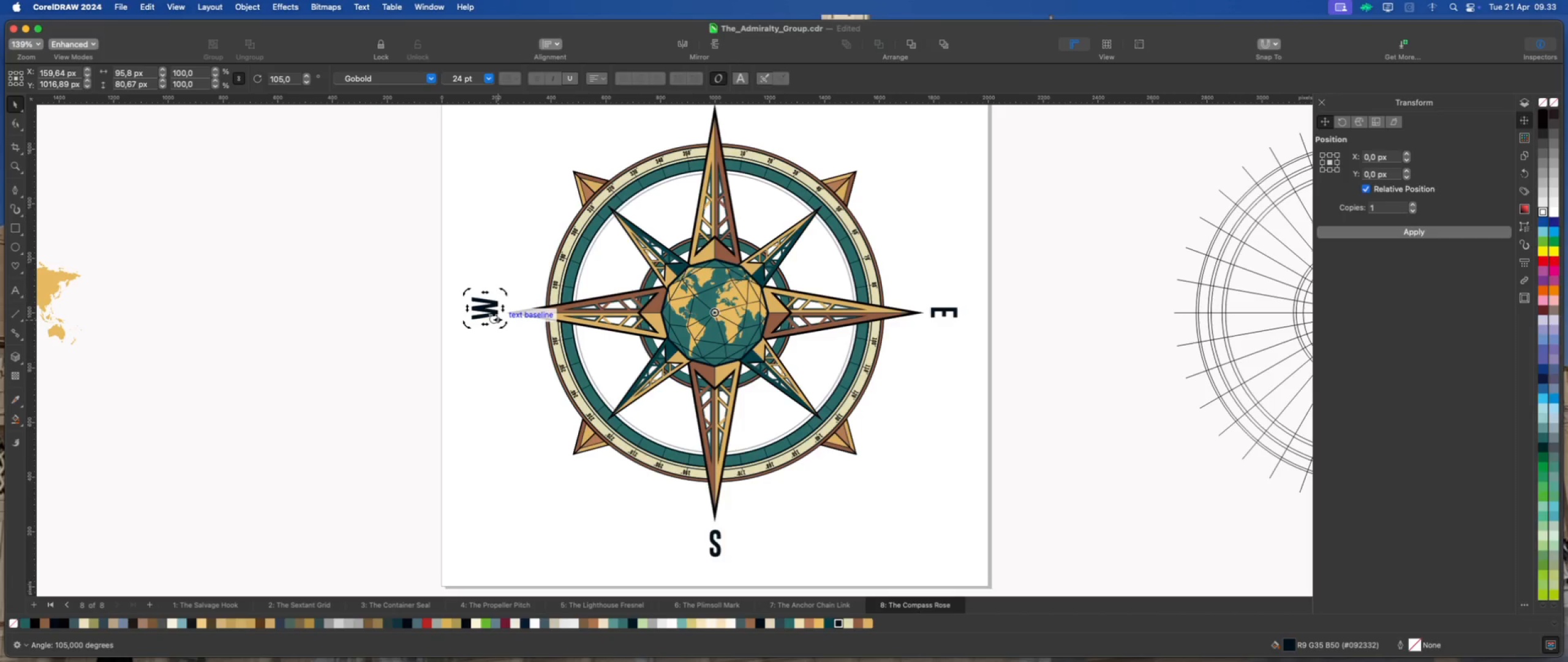 
hold_key(key=CommandLeft, duration=2.53)
 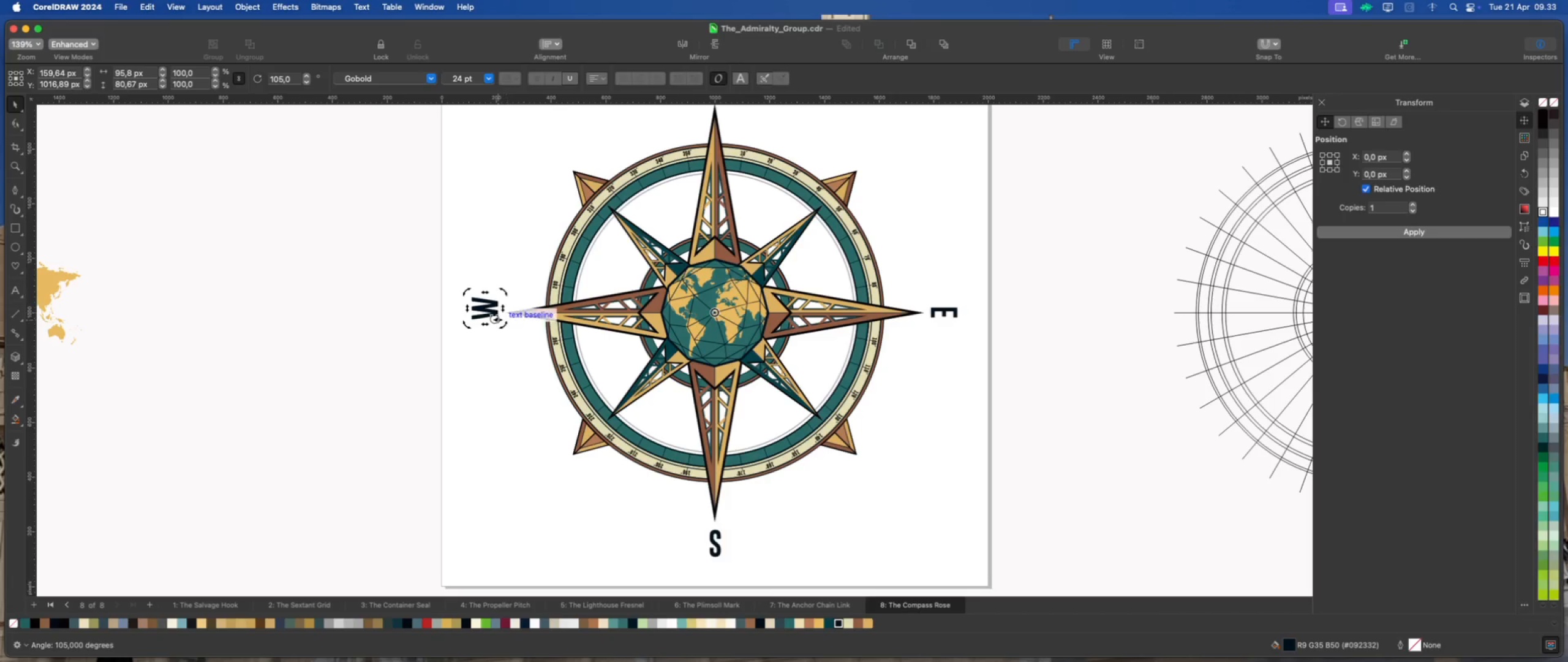 
scroll: coordinate [466, 305], scroll_direction: up, amount: 8.0
 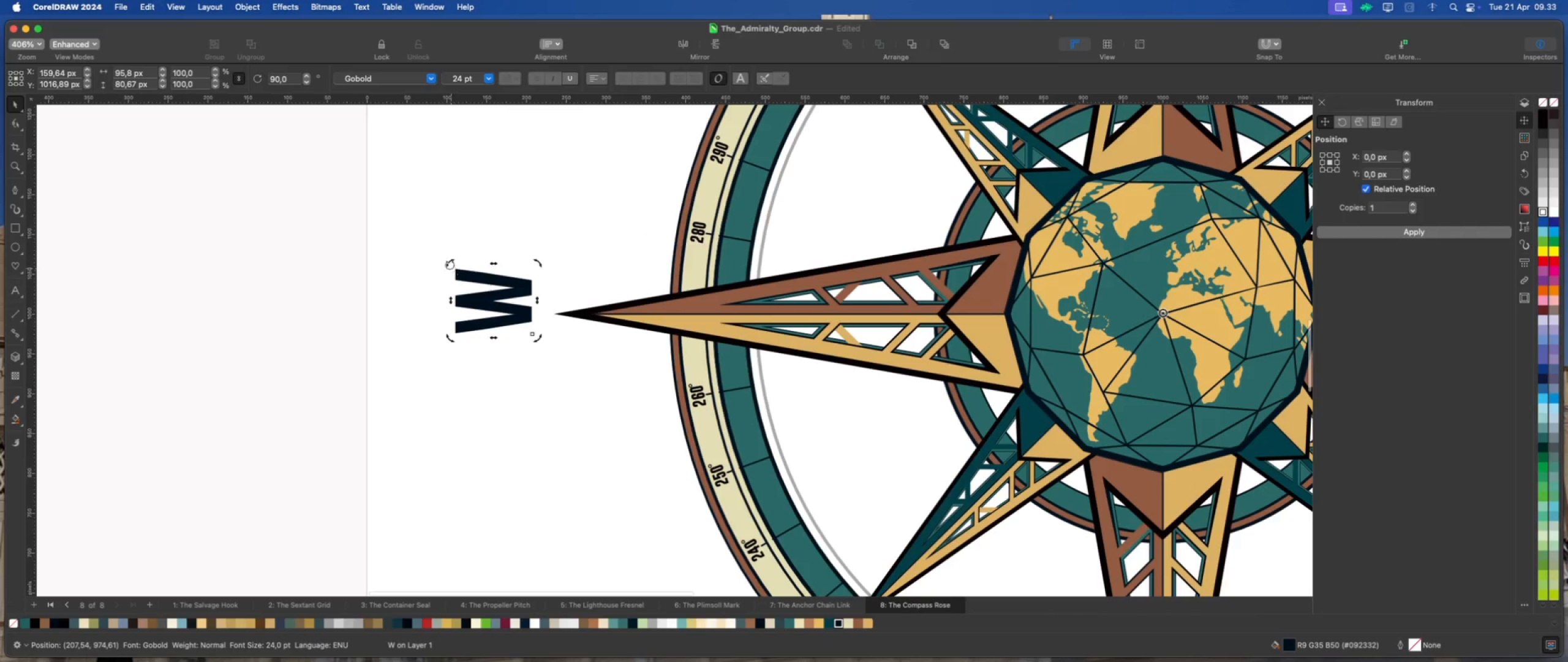 
left_click_drag(start_coordinate=[449, 263], to_coordinate=[451, 278])
 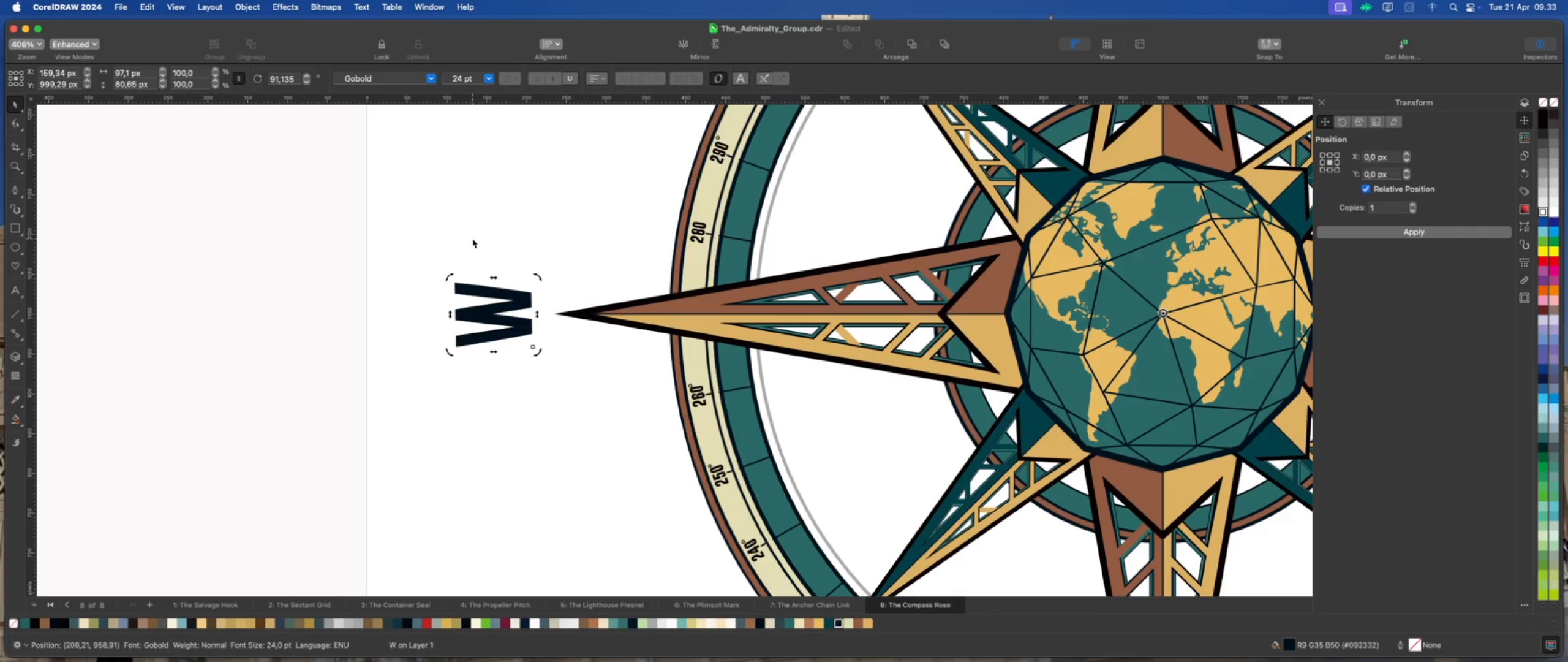 
left_click([472, 238])
 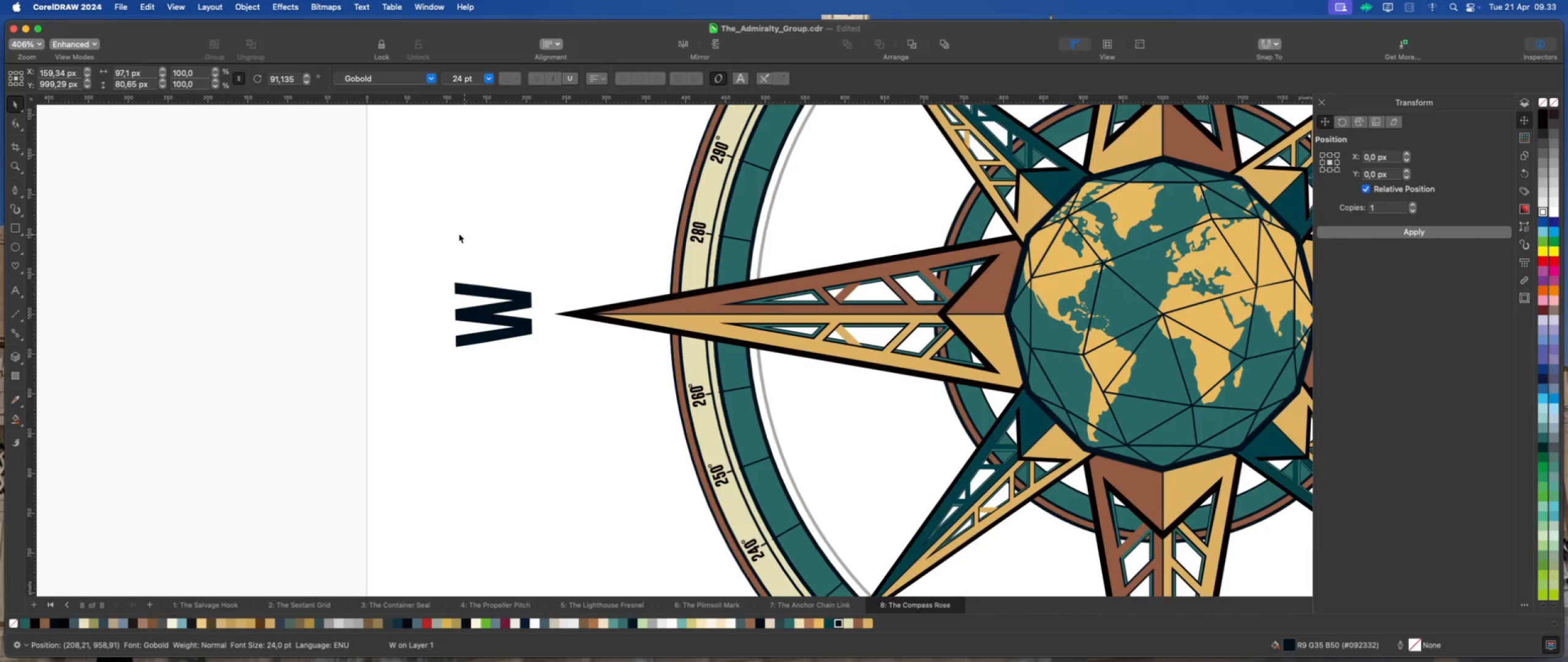 
scroll: coordinate [454, 232], scroll_direction: down, amount: 14.0
 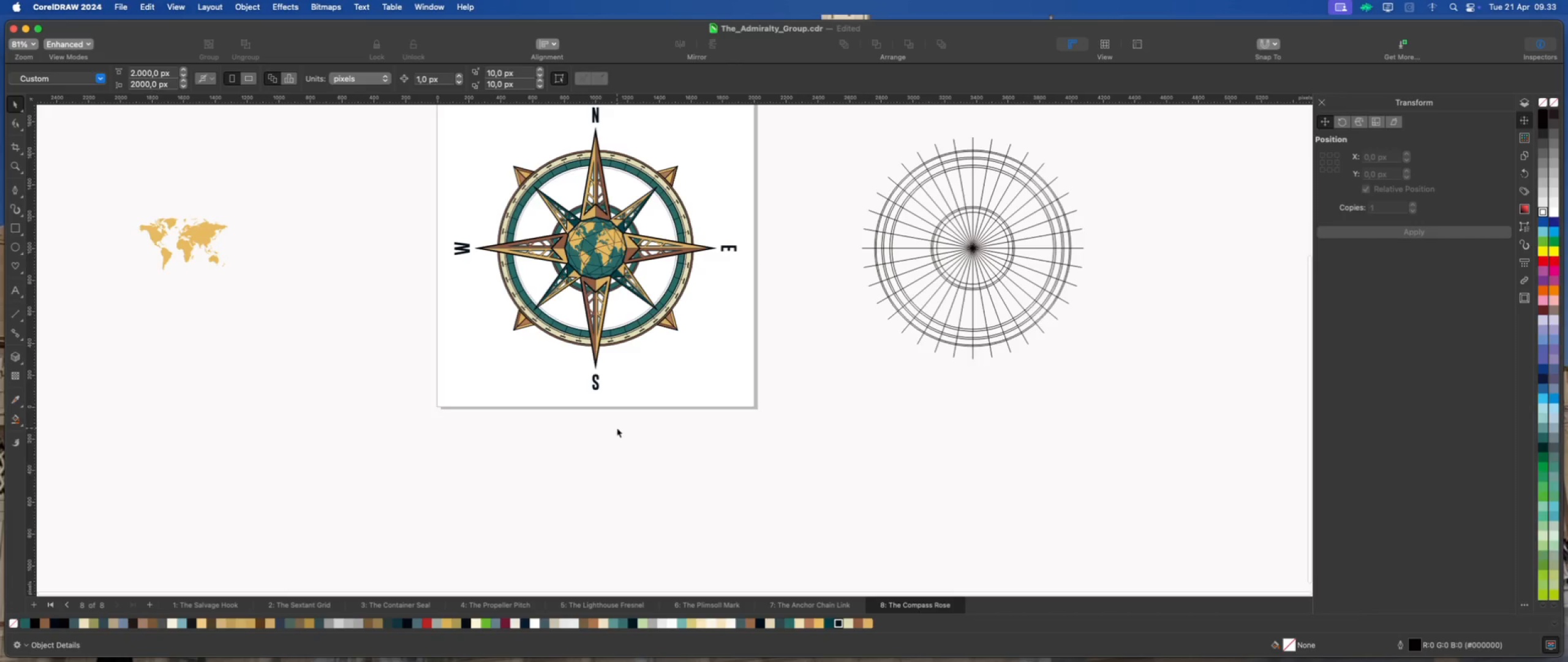 
scroll: coordinate [504, 229], scroll_direction: none, amount: 0.0
 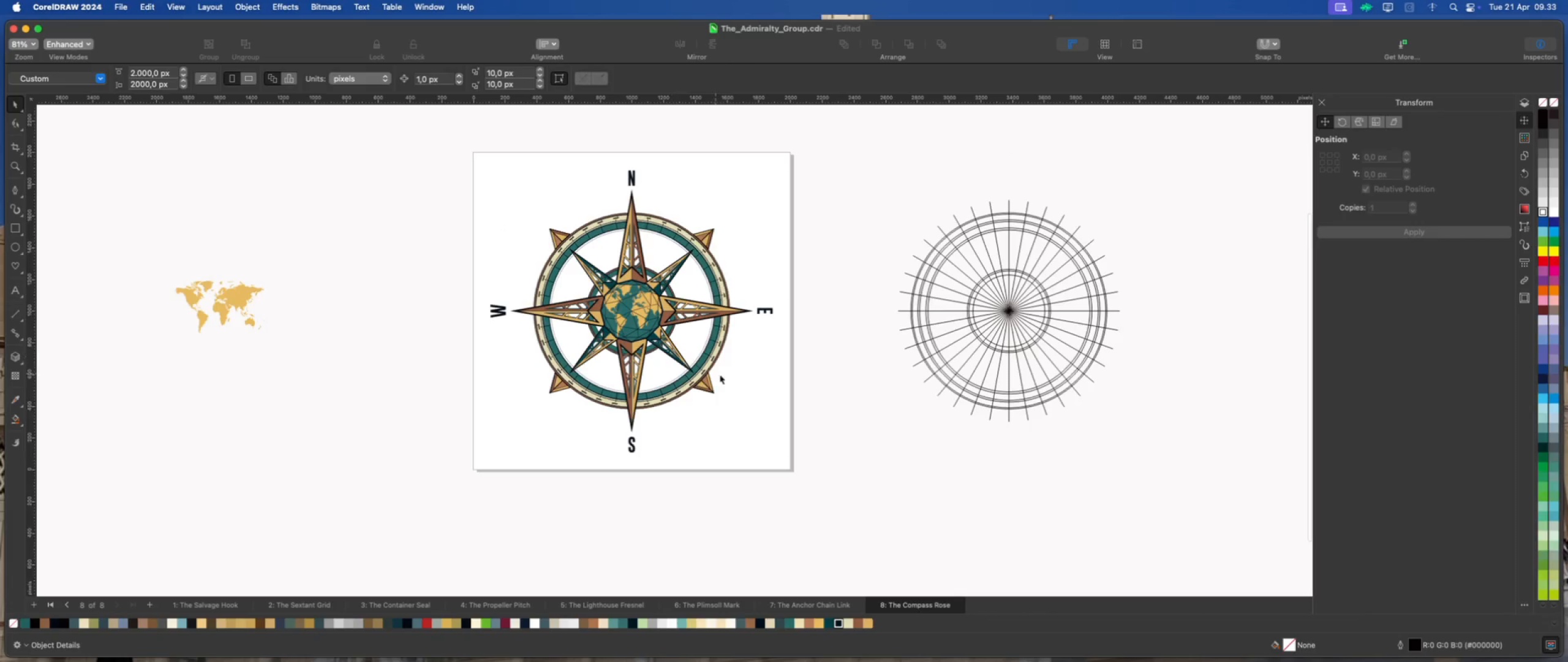 
left_click([772, 379])
 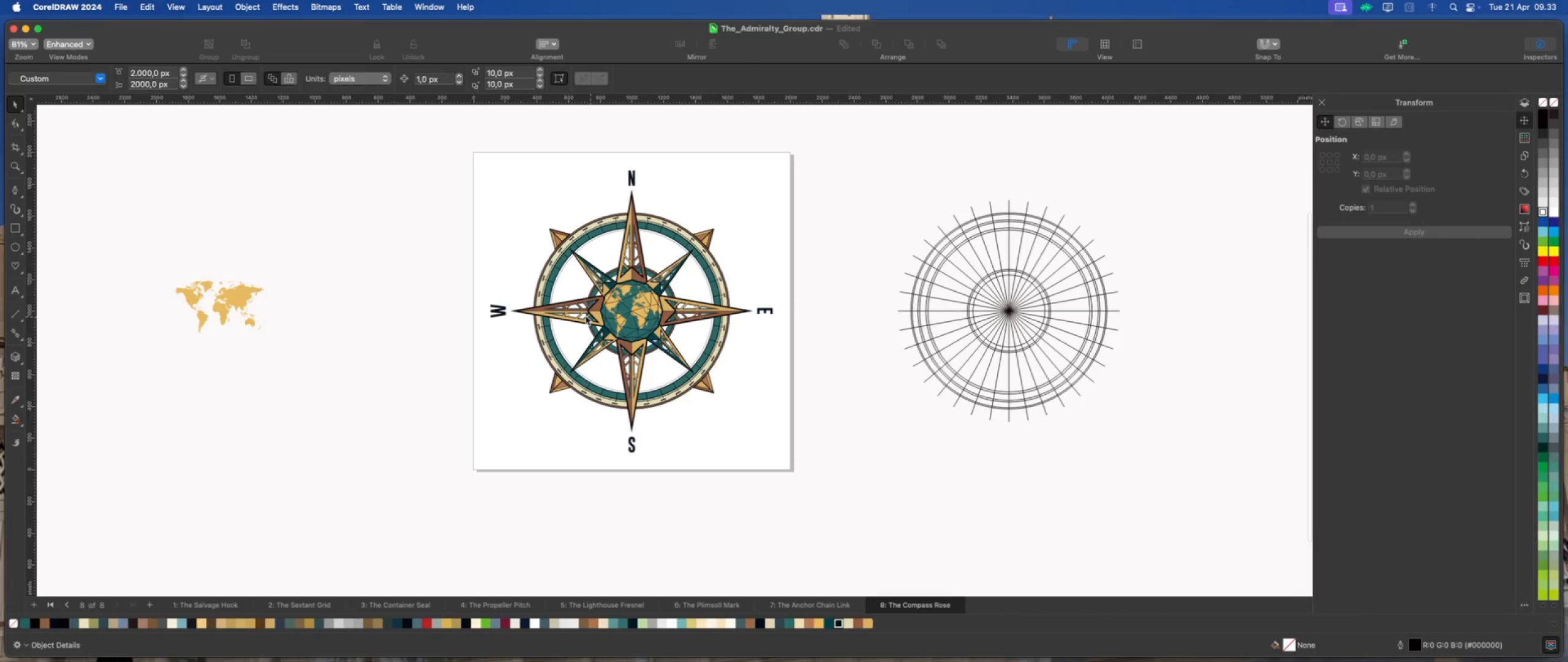 
scroll: coordinate [564, 306], scroll_direction: up, amount: 1.0
 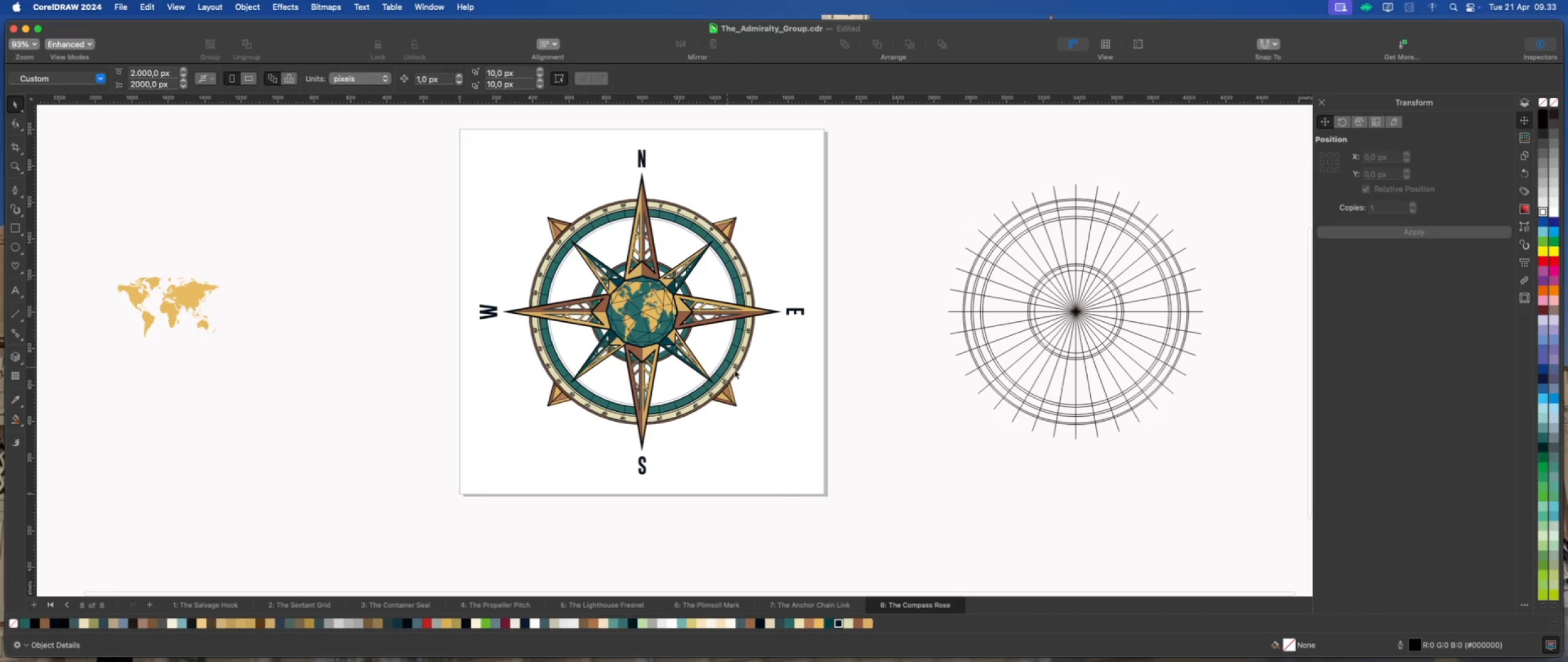 
left_click([791, 373])
 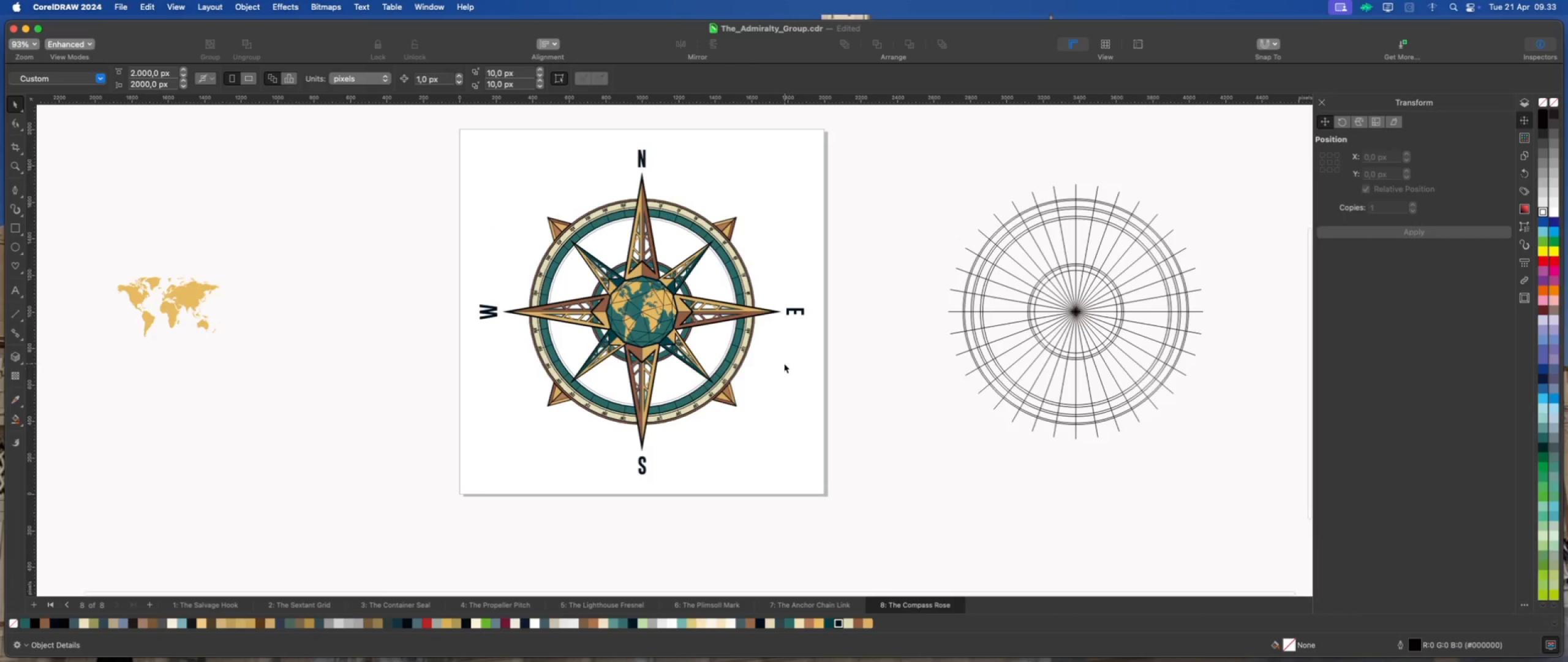 
scroll: coordinate [782, 363], scroll_direction: down, amount: 2.0
 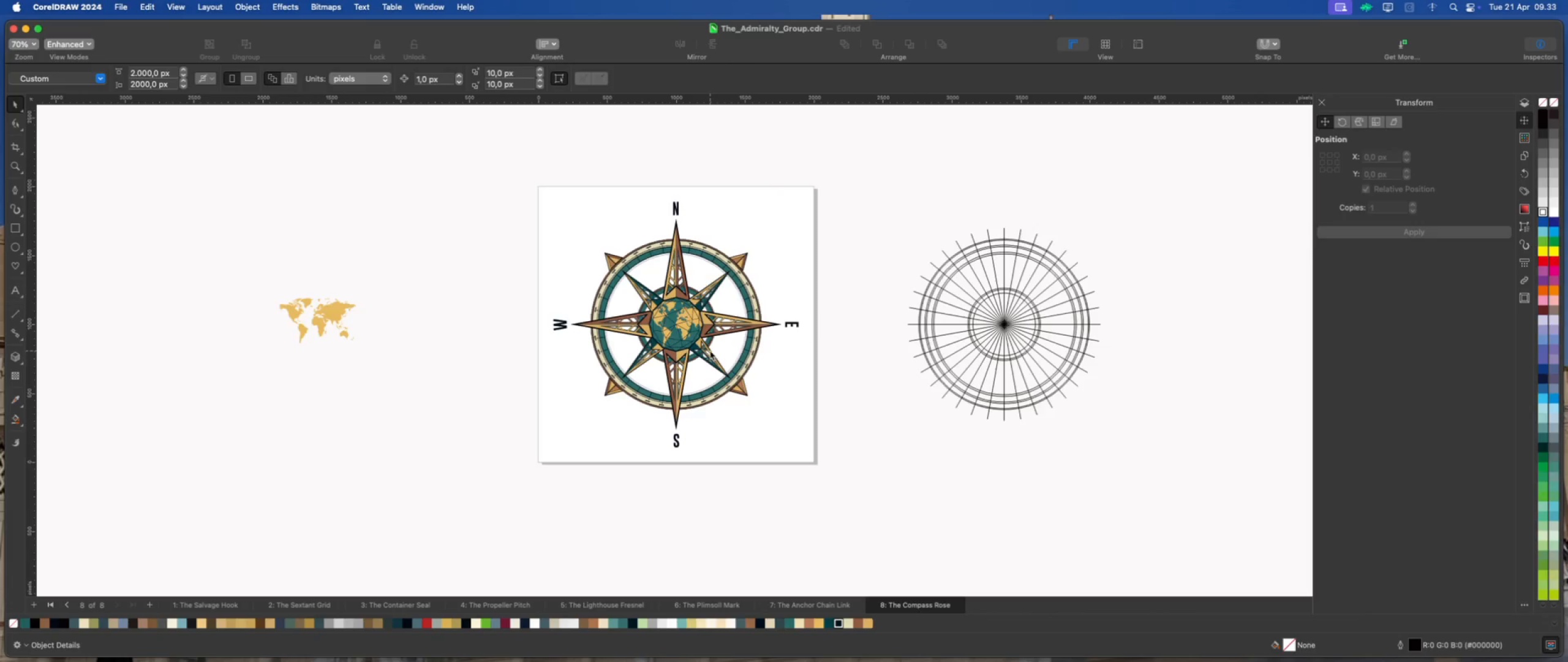 
scroll: coordinate [630, 299], scroll_direction: up, amount: 3.0
 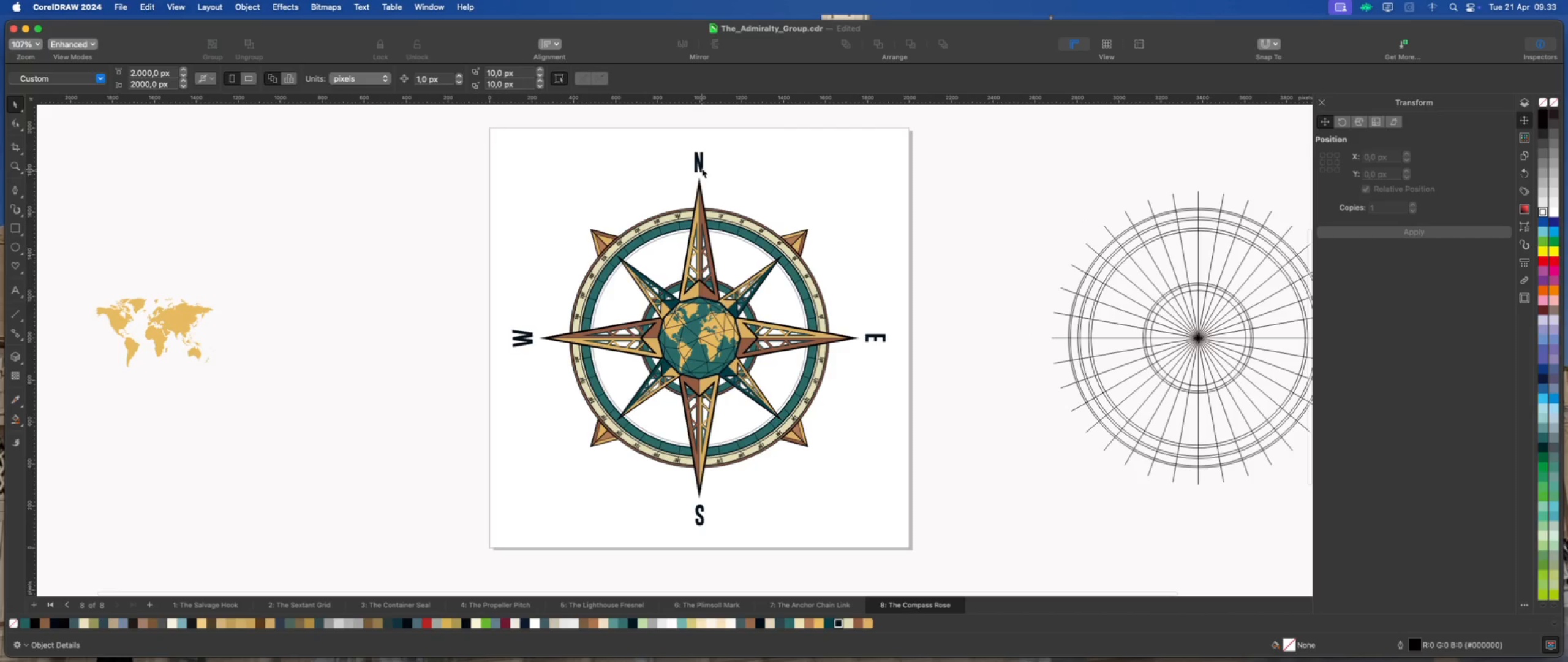 
left_click([702, 167])
 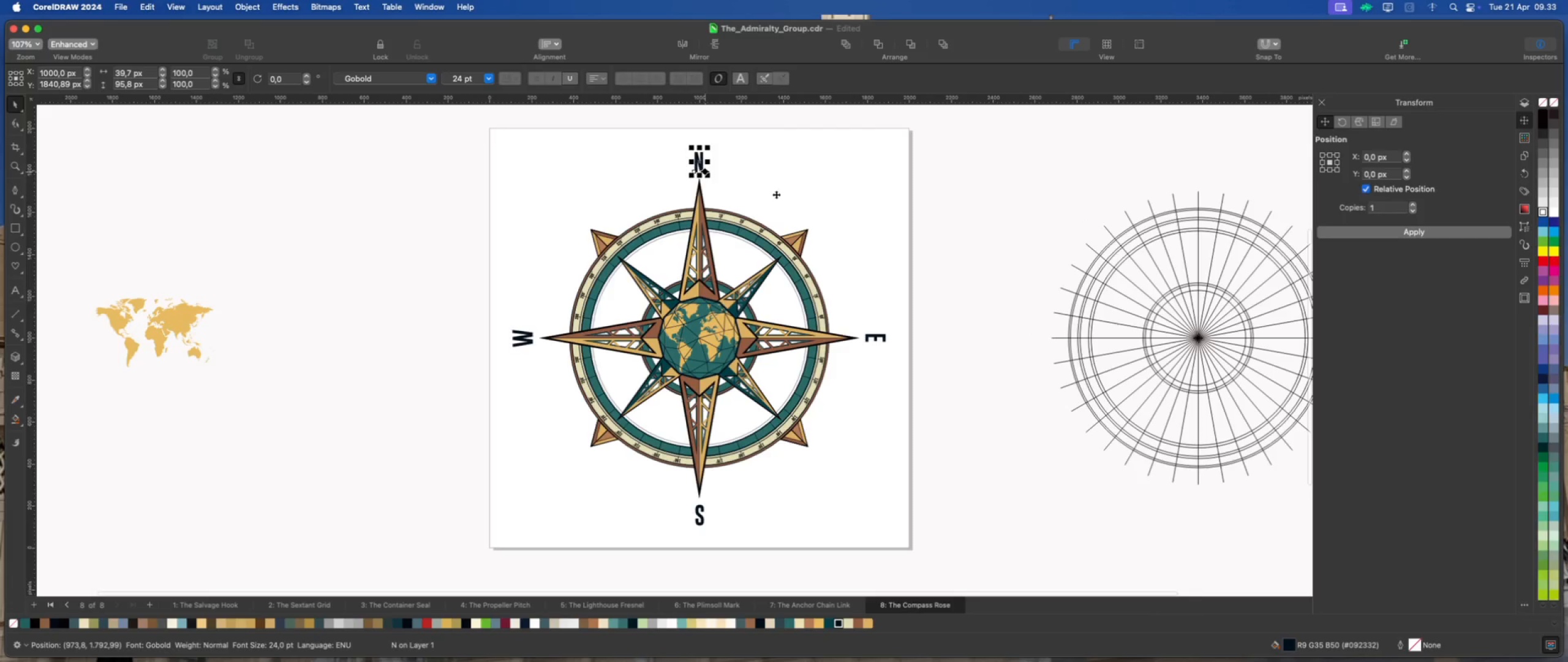 
left_click([777, 194])
 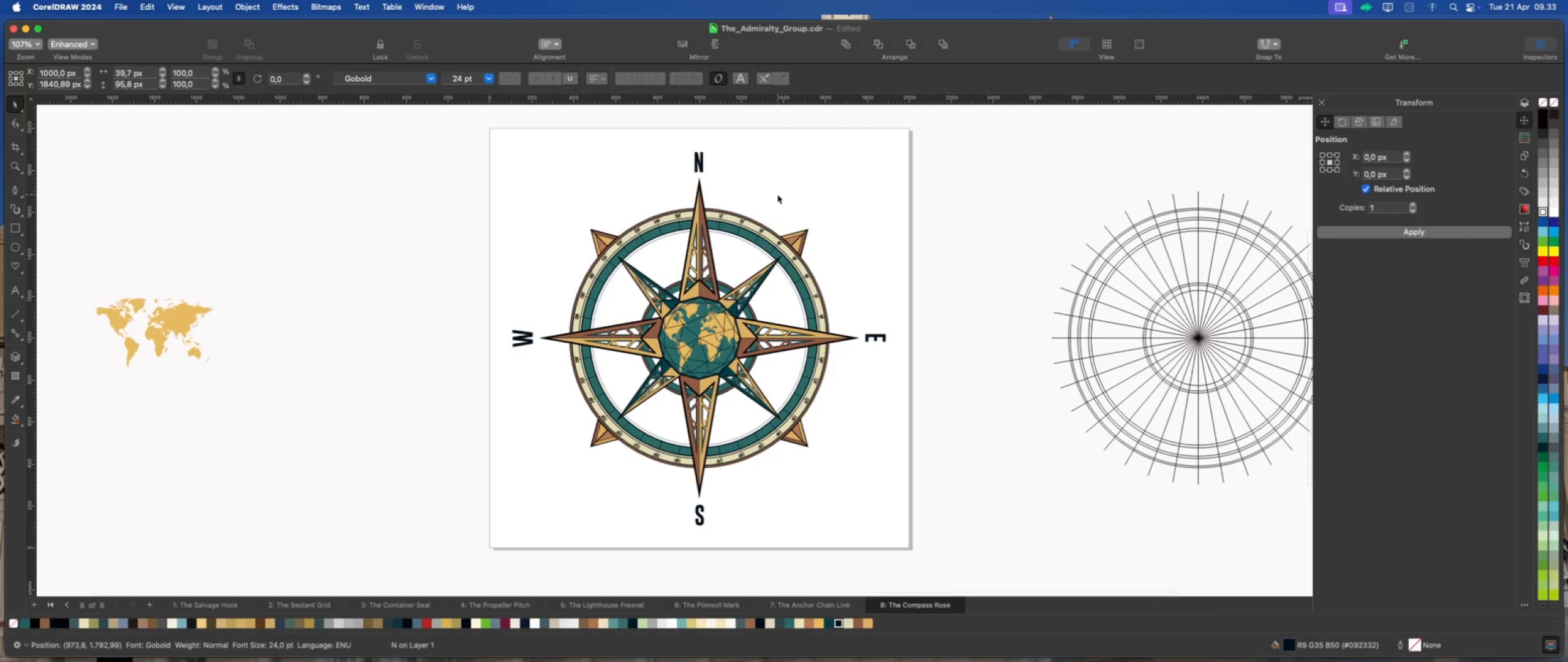 
scroll: coordinate [766, 194], scroll_direction: down, amount: 1.0
 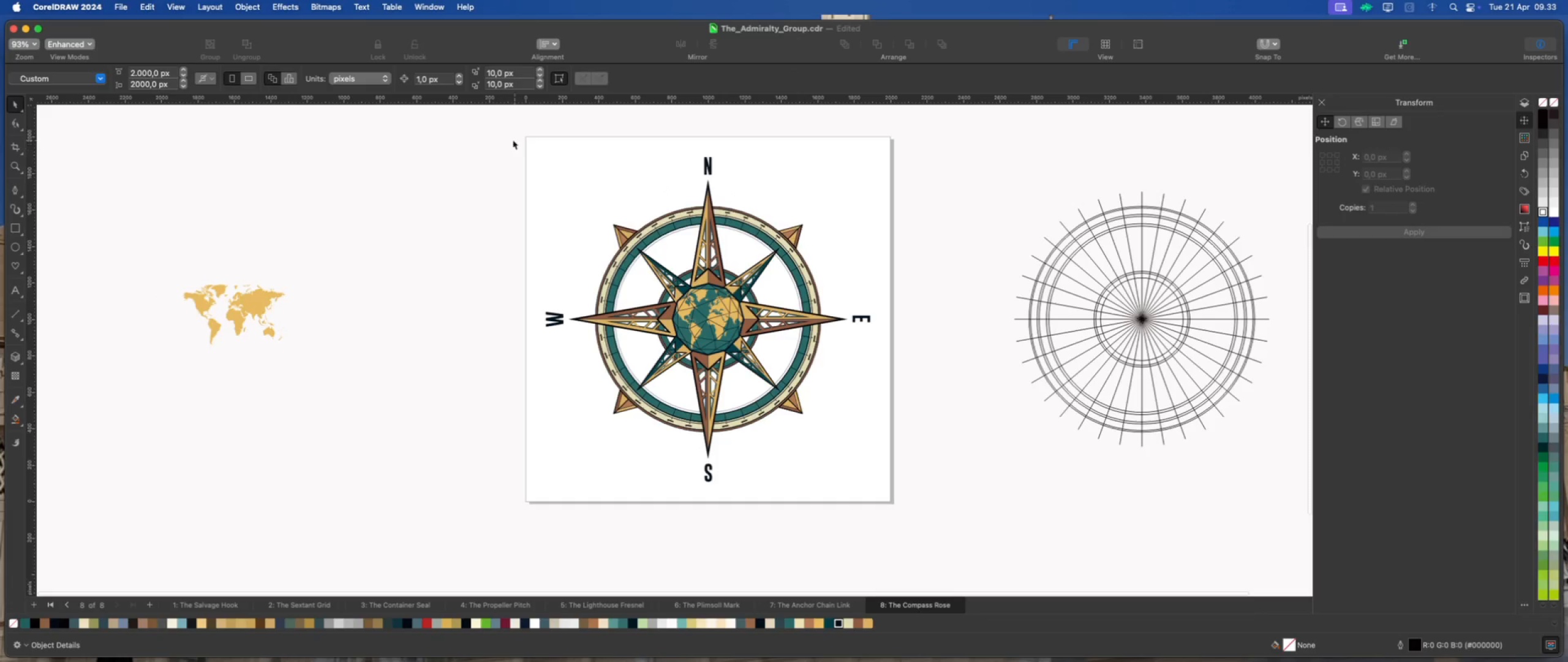 
left_click_drag(start_coordinate=[494, 134], to_coordinate=[888, 498])
 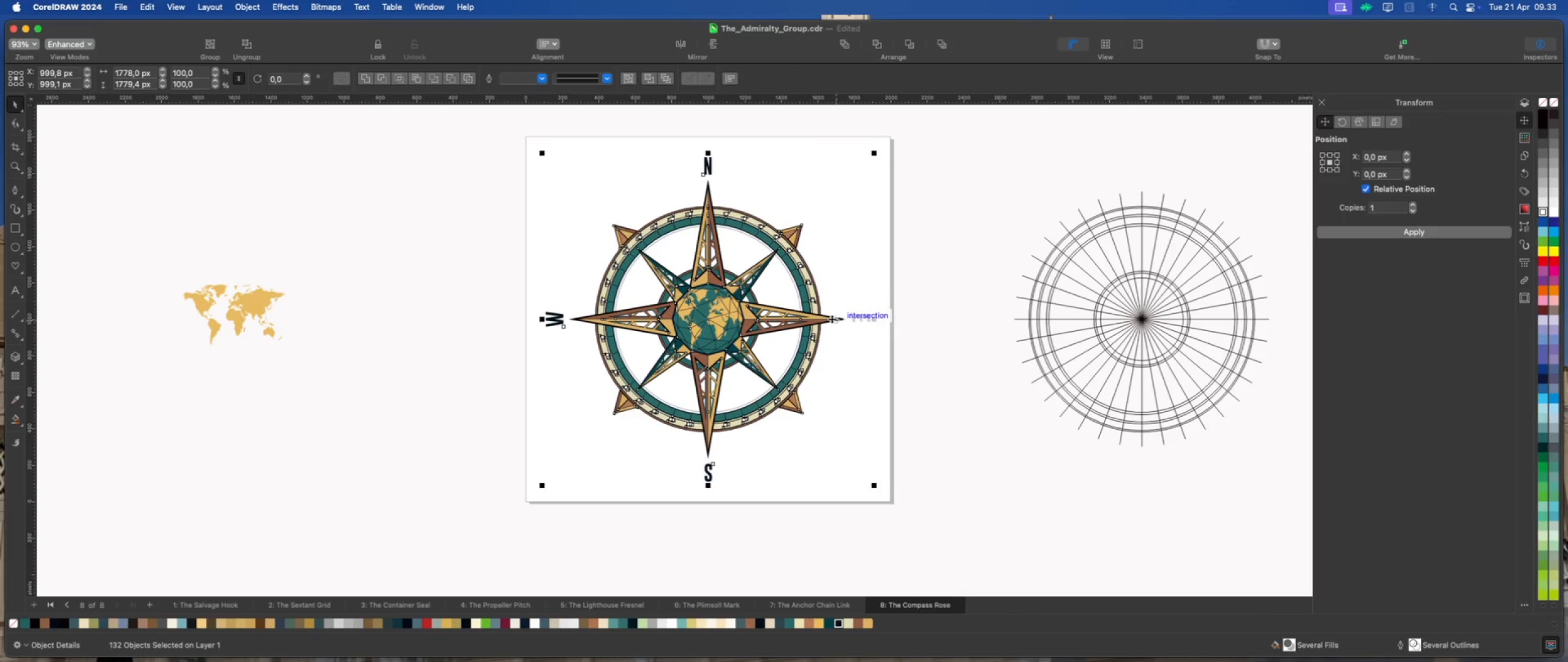 
right_click([831, 319])
 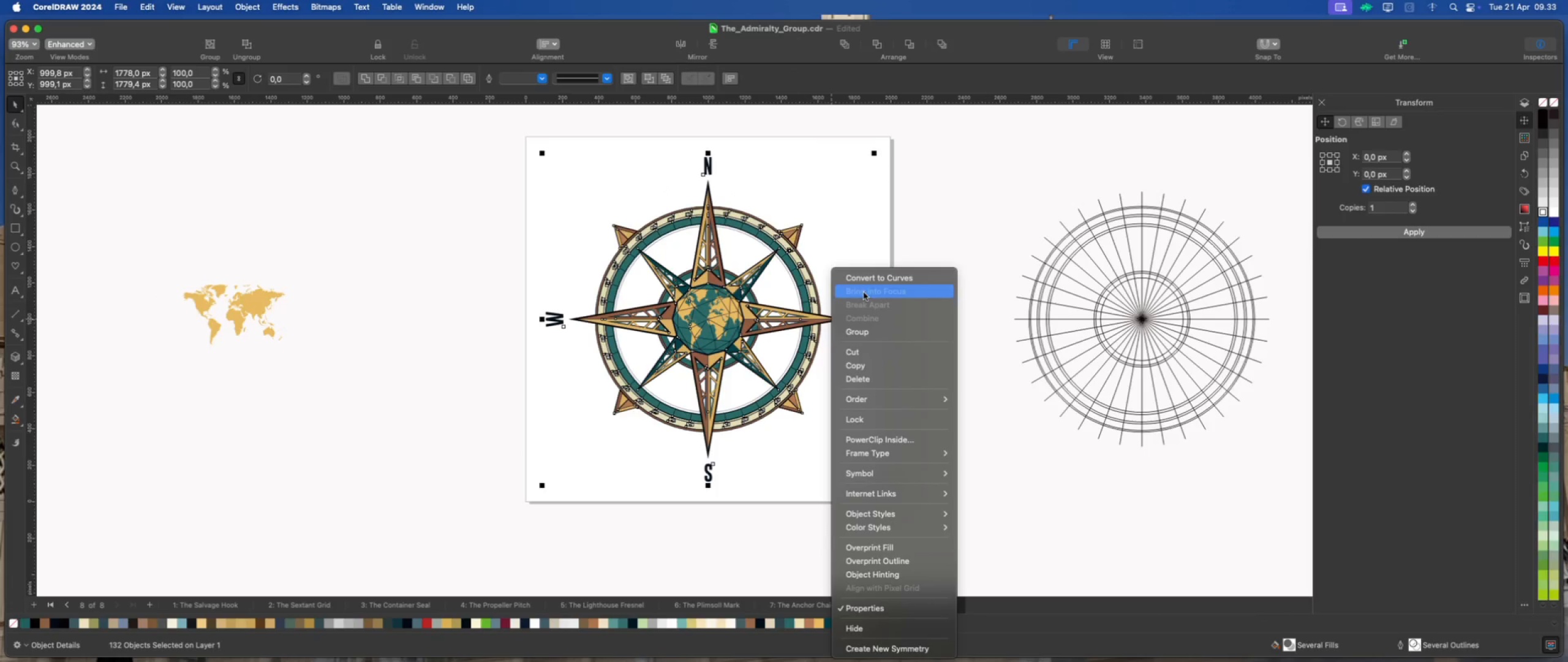 
left_click([873, 280])
 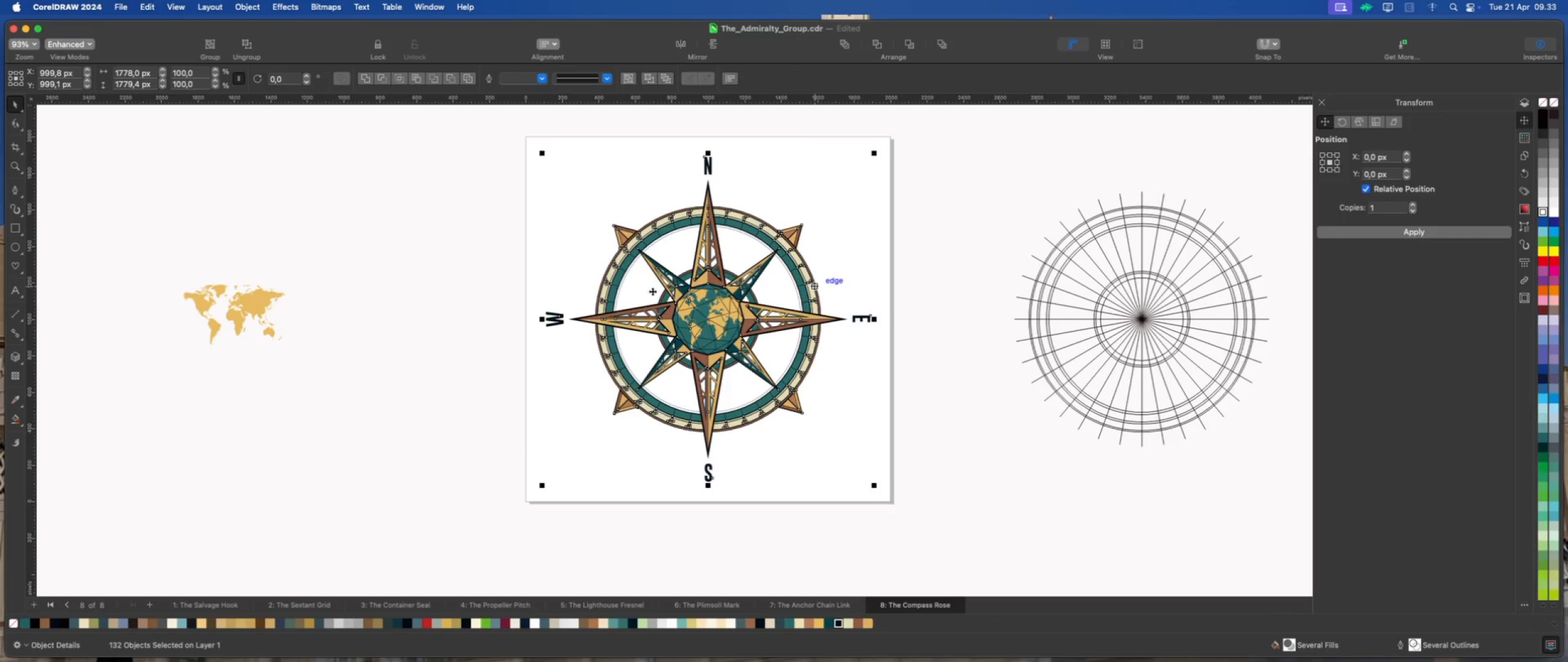 
scroll: coordinate [625, 294], scroll_direction: up, amount: 2.0
 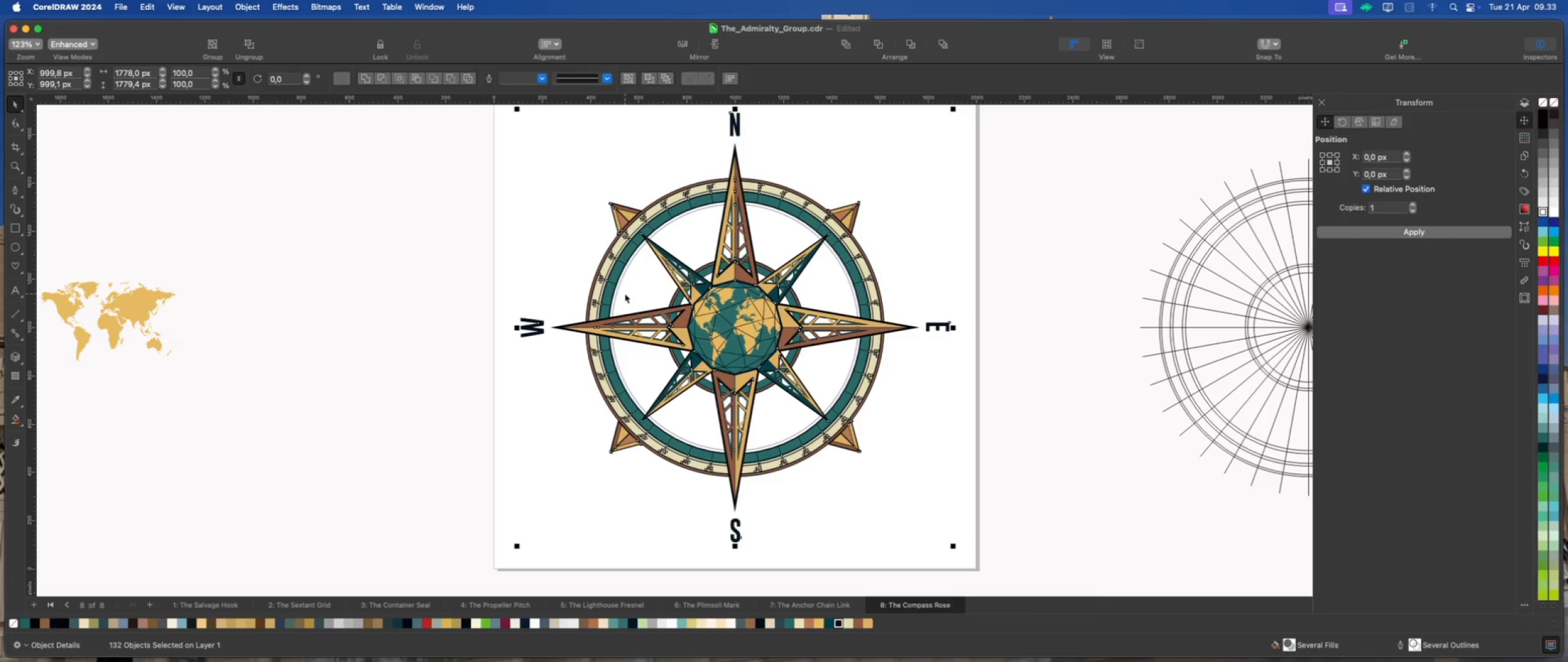 
scroll: coordinate [625, 294], scroll_direction: down, amount: 2.0
 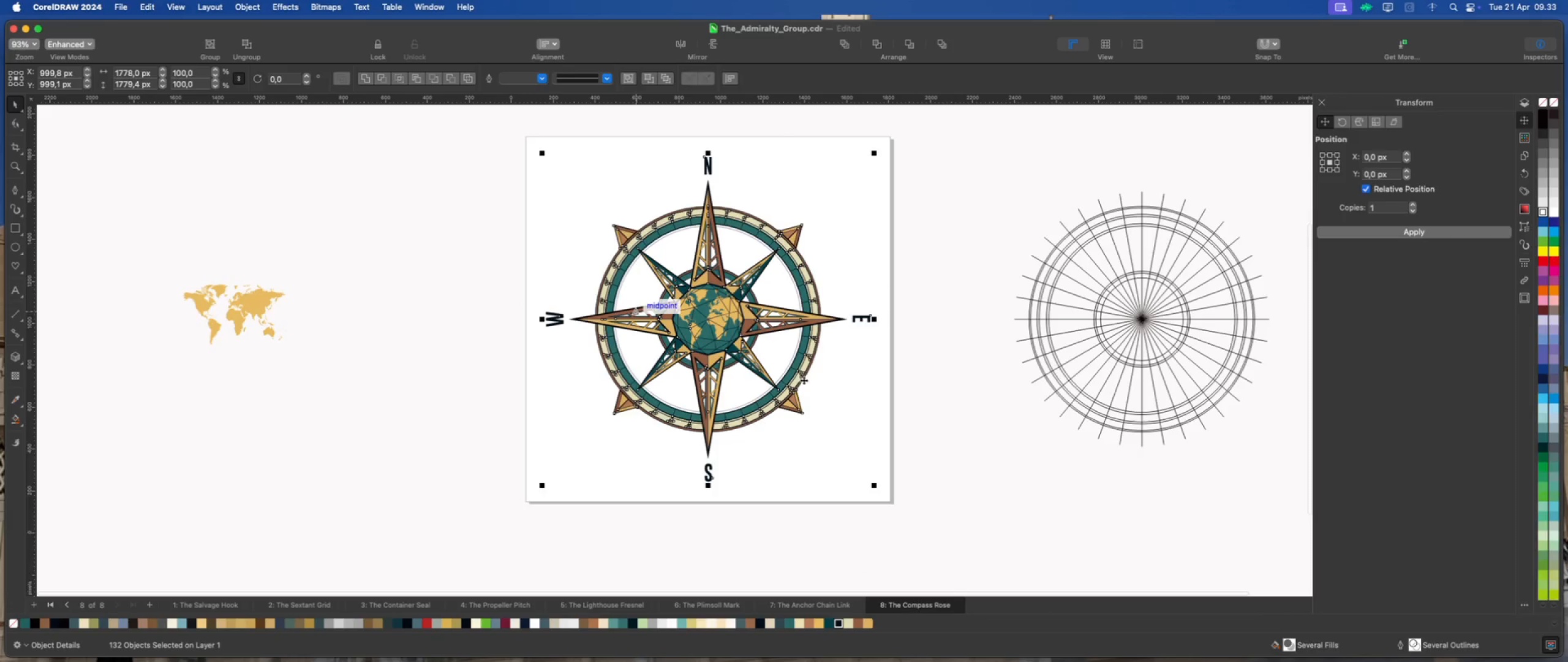 
left_click([853, 386])
 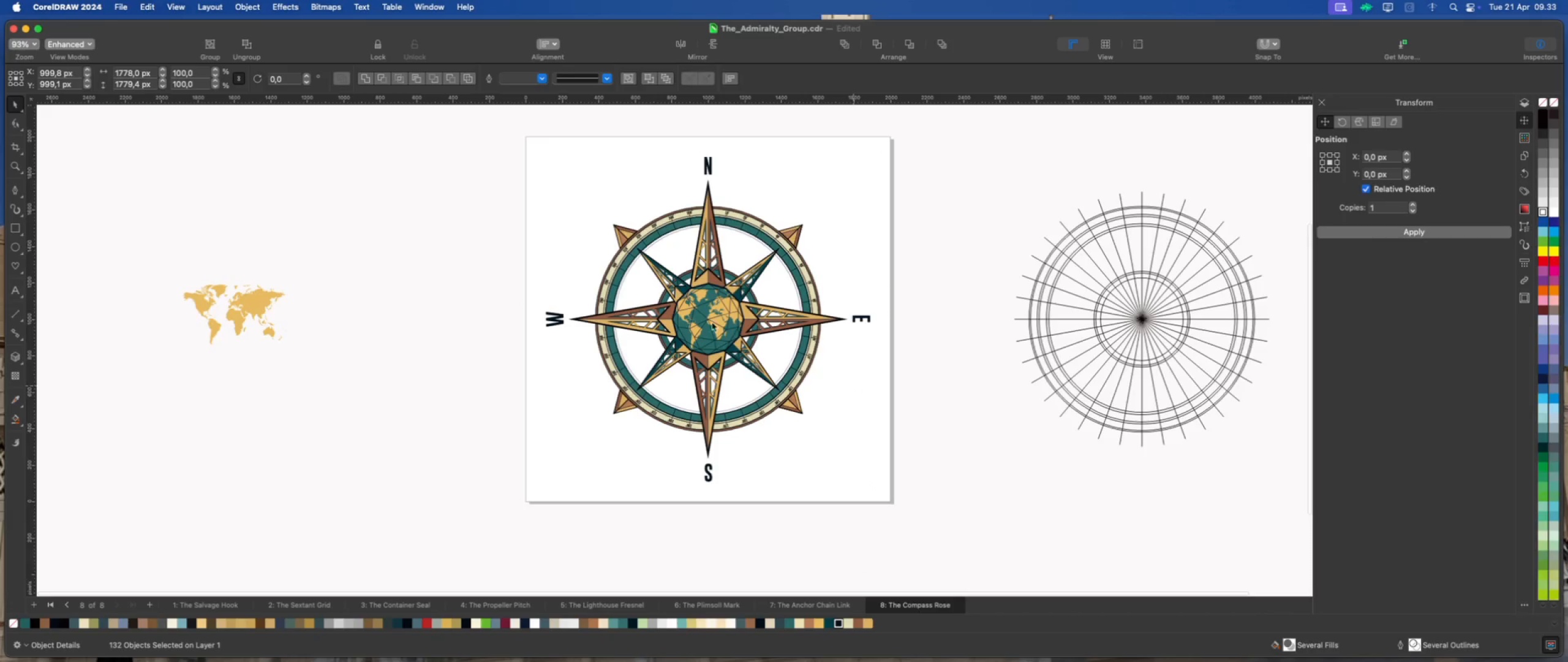 
scroll: coordinate [679, 308], scroll_direction: up, amount: 6.0
 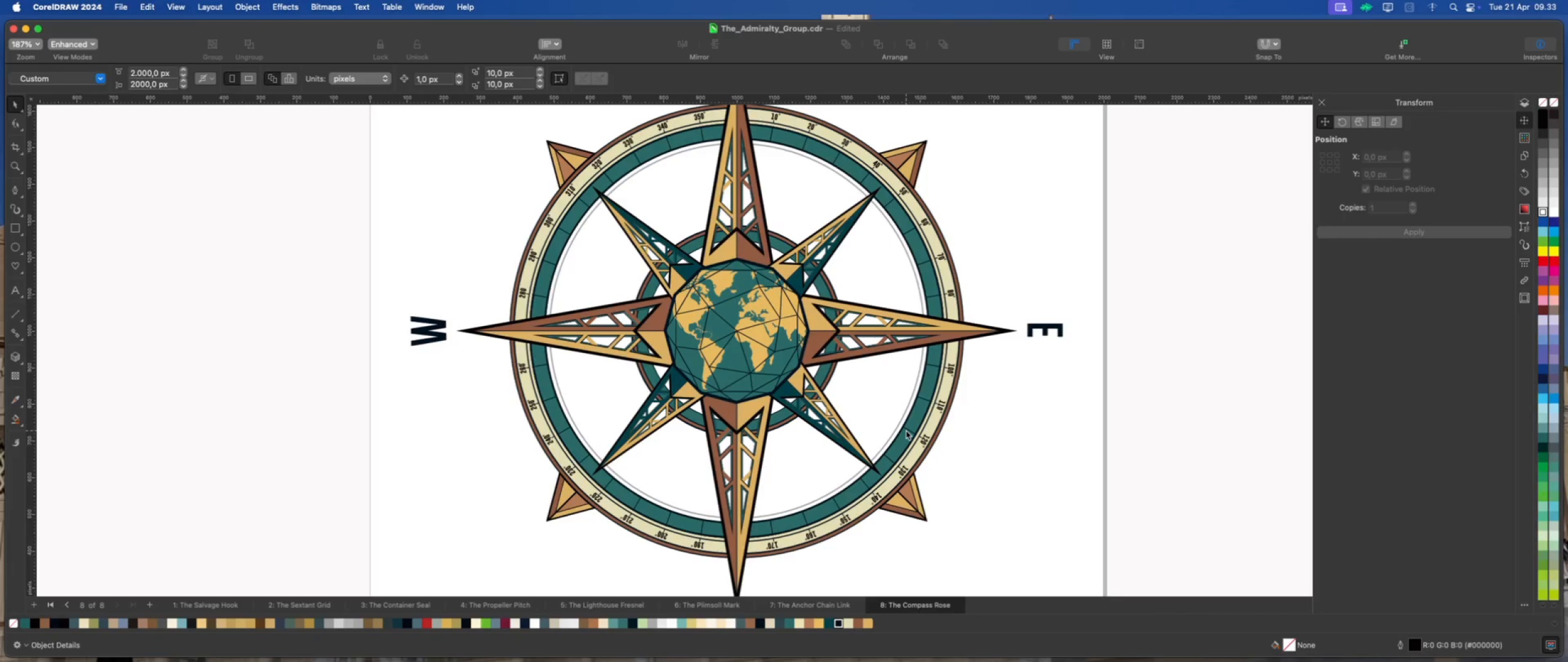 
wait(6.37)
 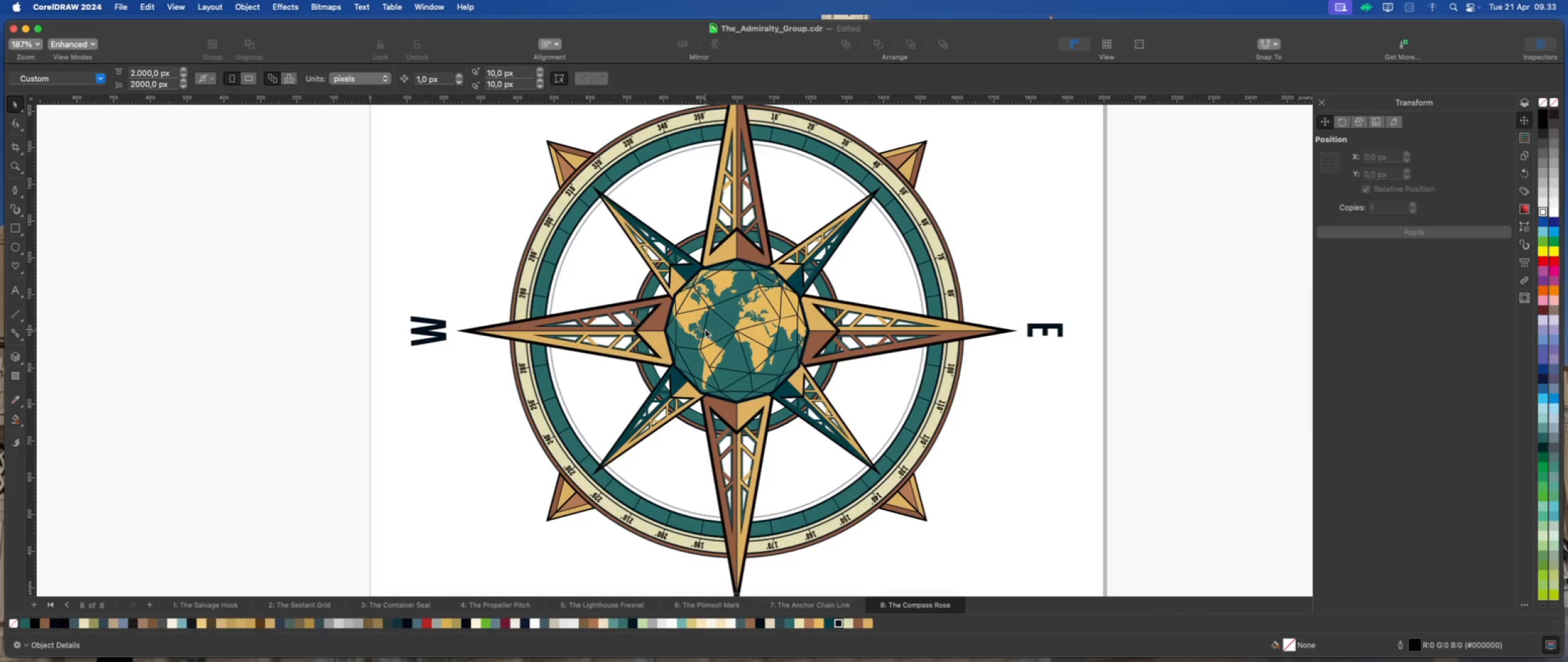 
left_click([936, 306])
 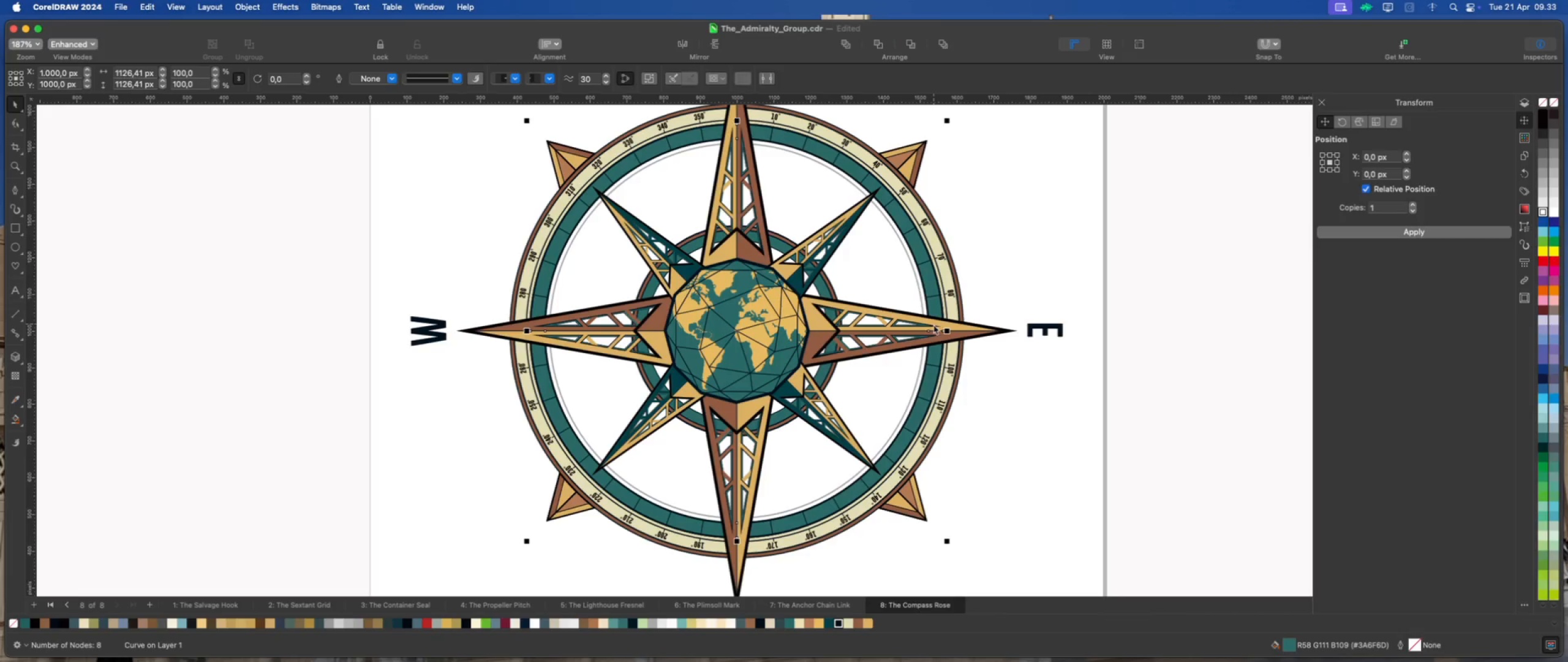 
scroll: coordinate [920, 332], scroll_direction: down, amount: 2.0
 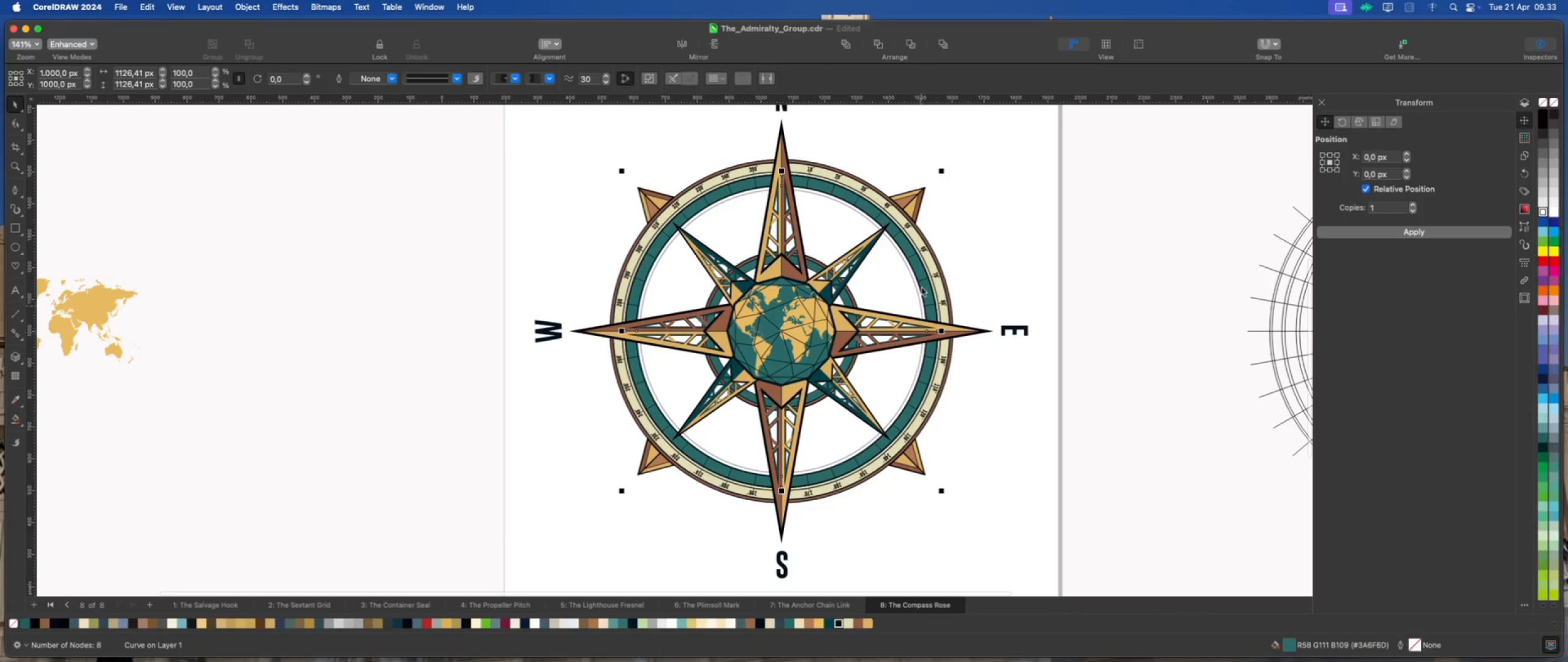 
scroll: coordinate [919, 268], scroll_direction: up, amount: 2.0
 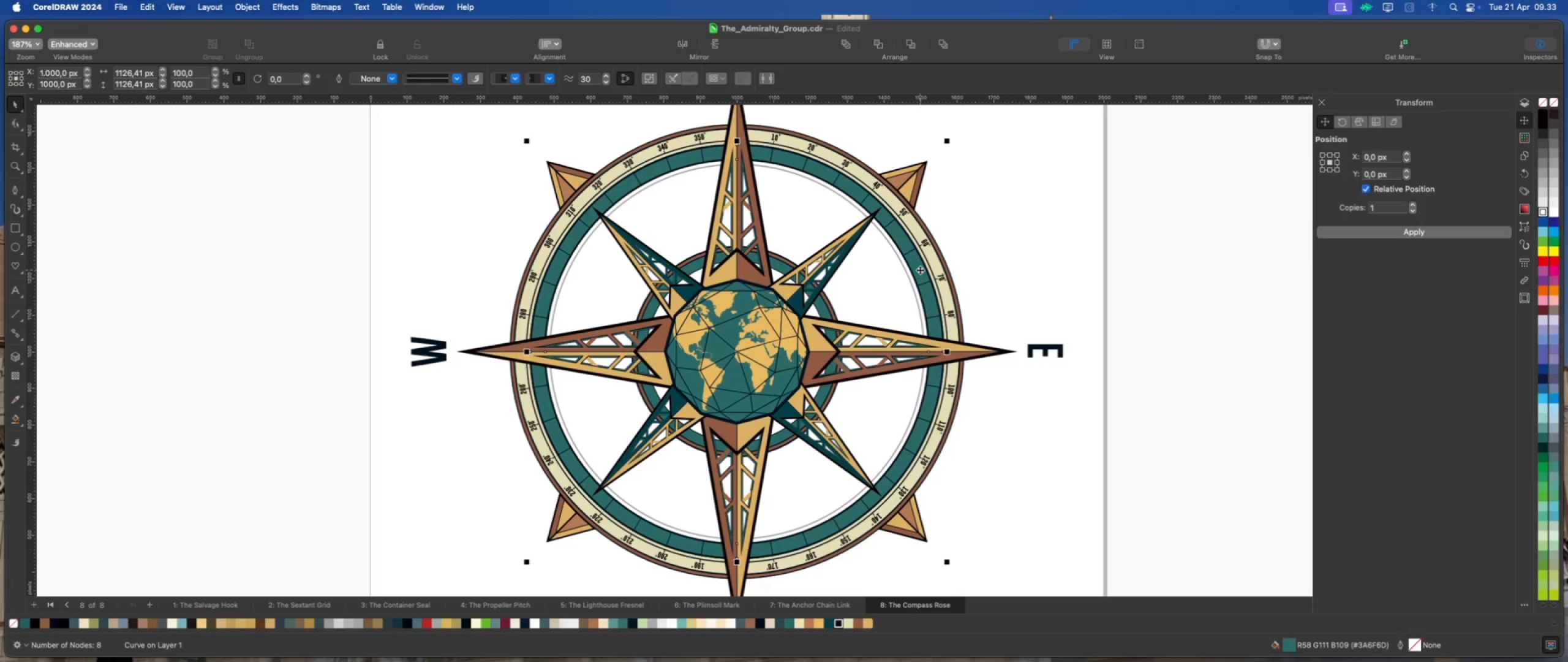 
left_click_drag(start_coordinate=[920, 270], to_coordinate=[1096, 268])
 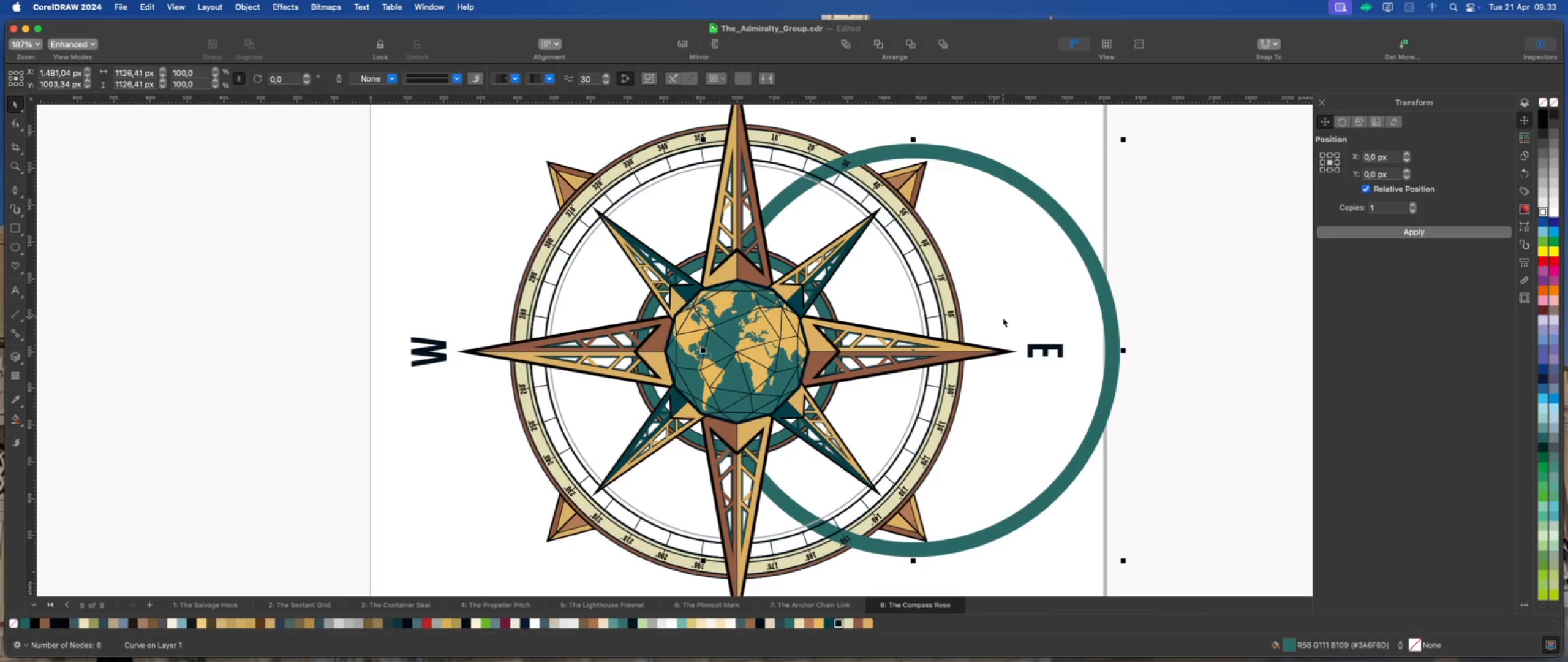 
hold_key(key=ControlLeft, duration=0.57)
 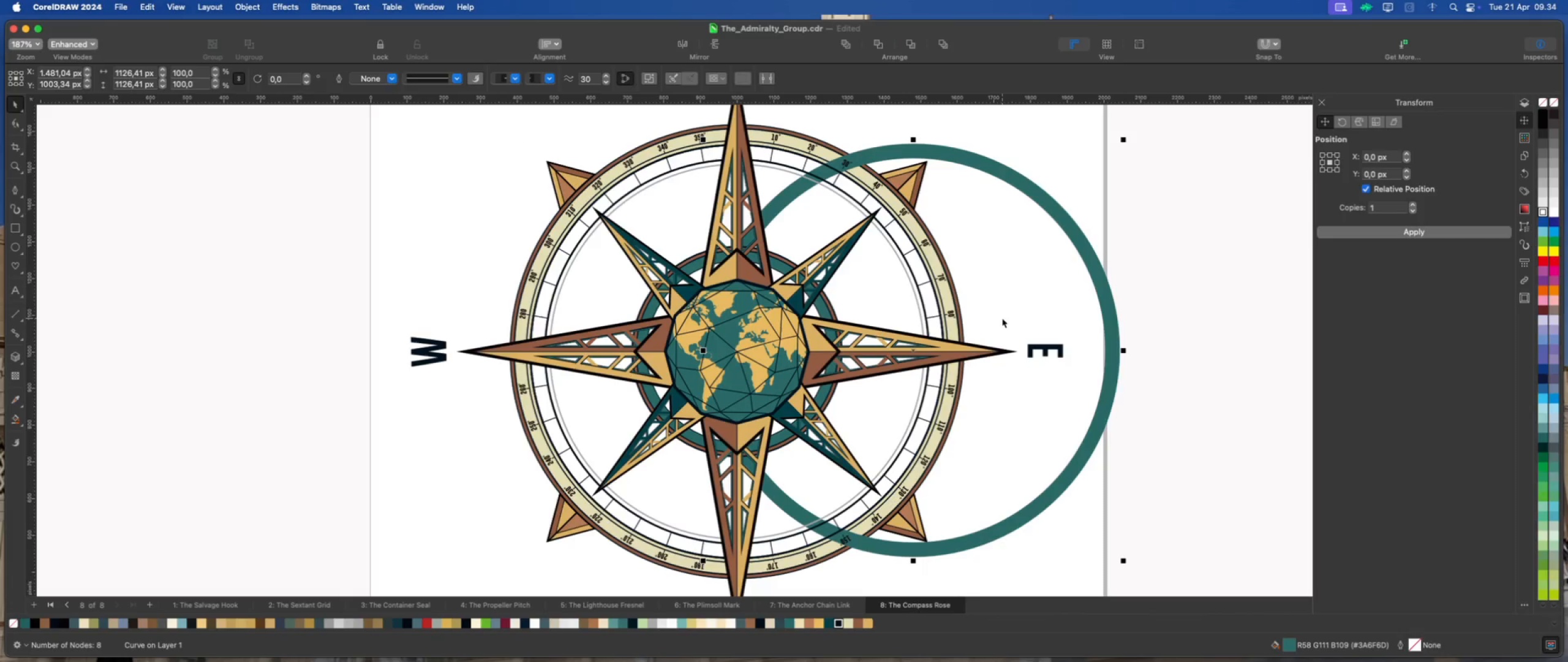 
key(Meta+Z)
 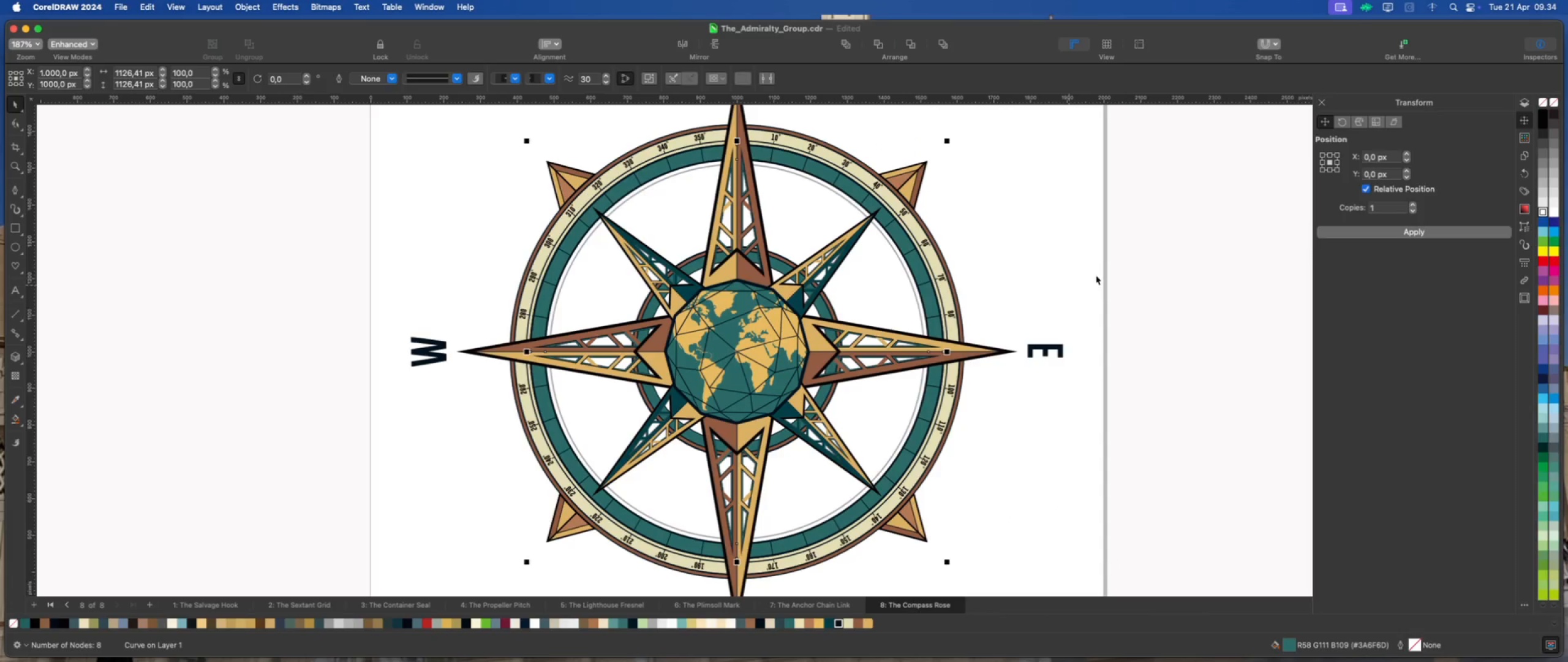 
left_click([1104, 270])
 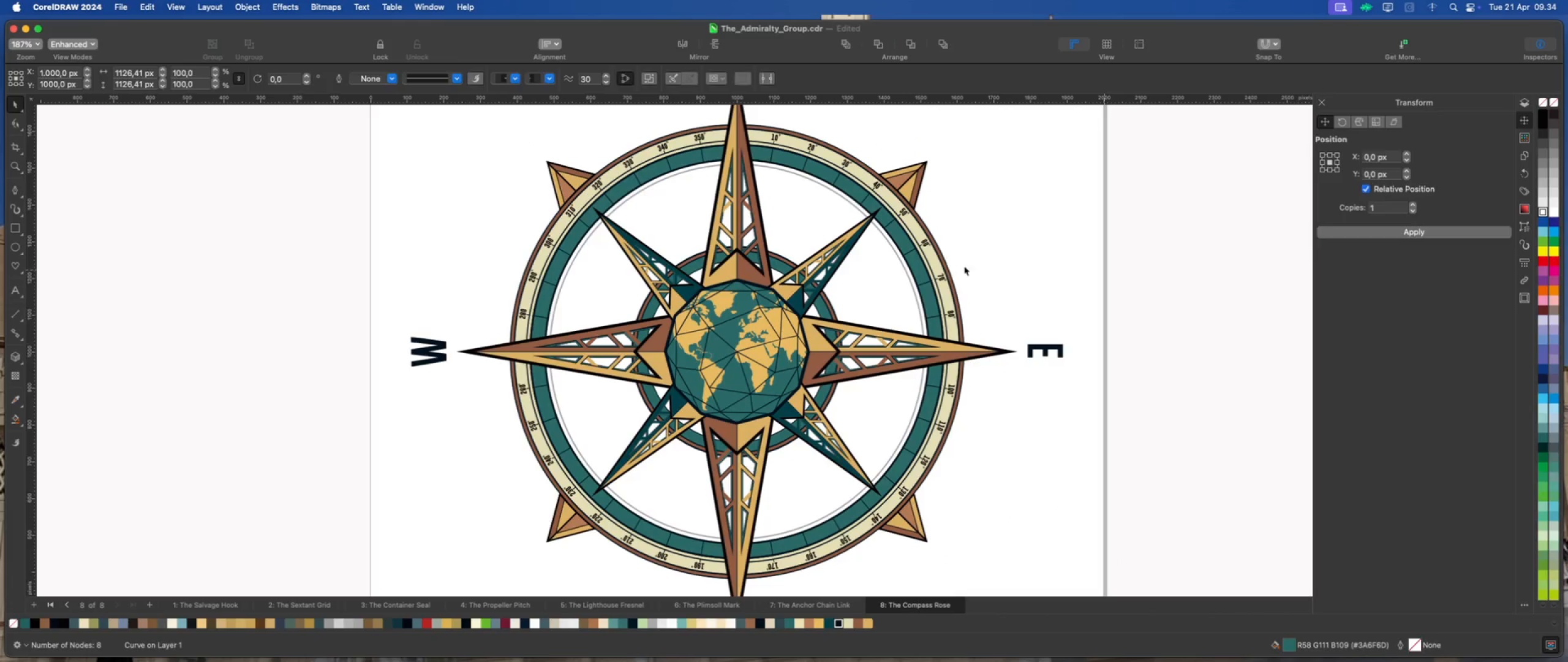 
scroll: coordinate [922, 294], scroll_direction: up, amount: 3.0
 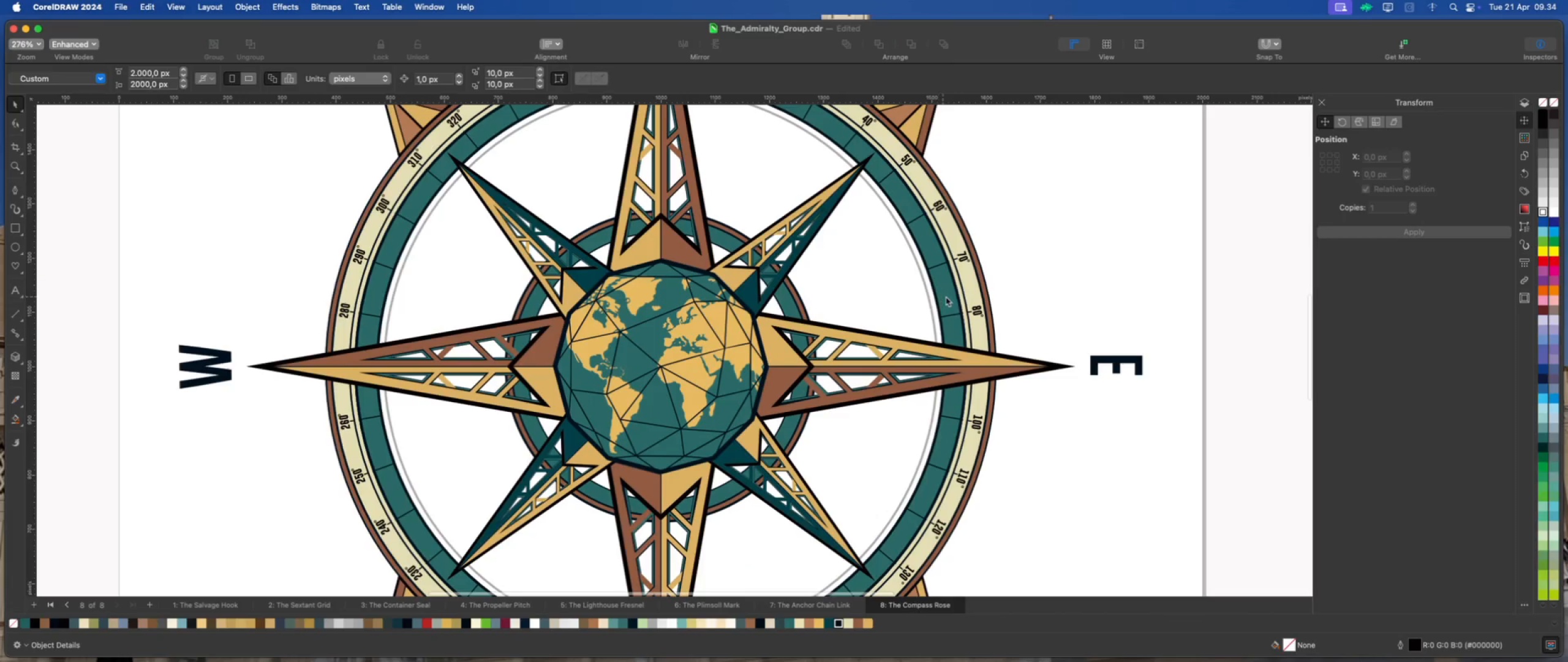 
left_click([946, 297])
 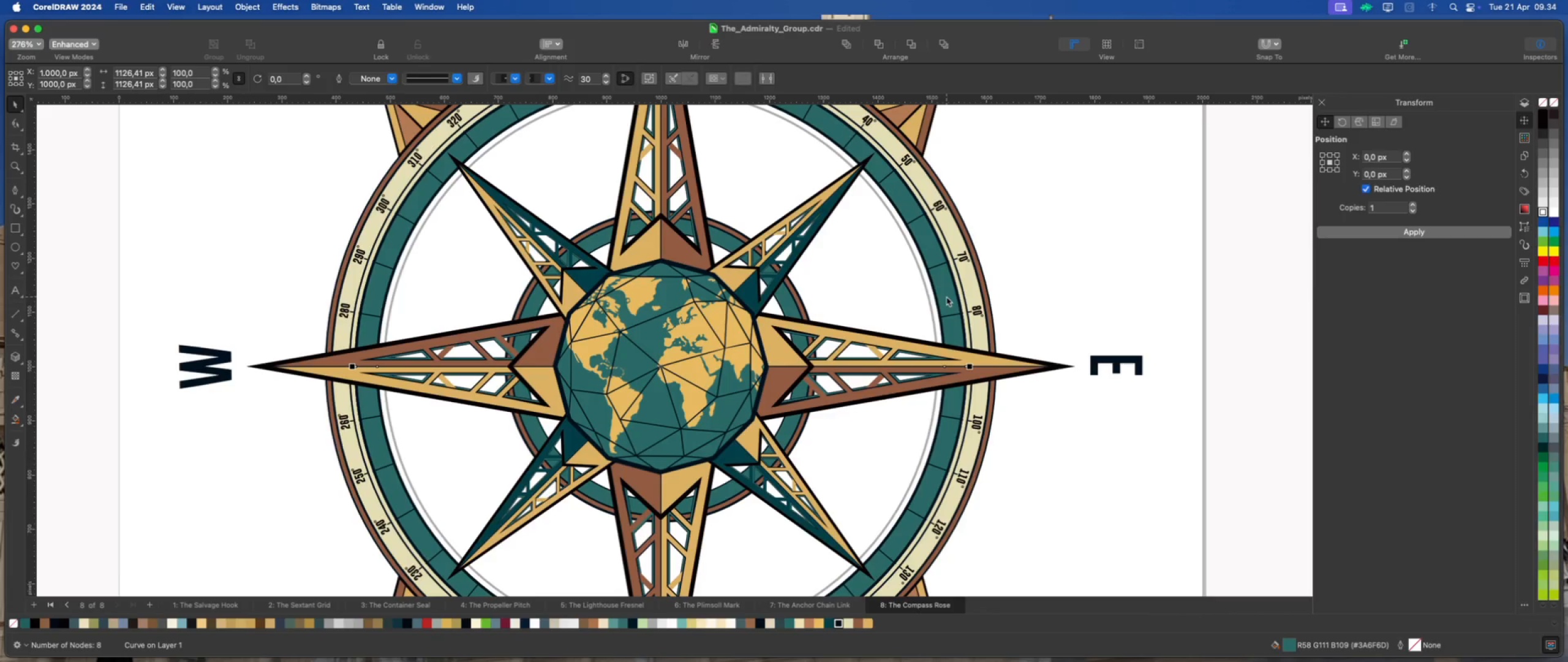 
wait(9.54)
 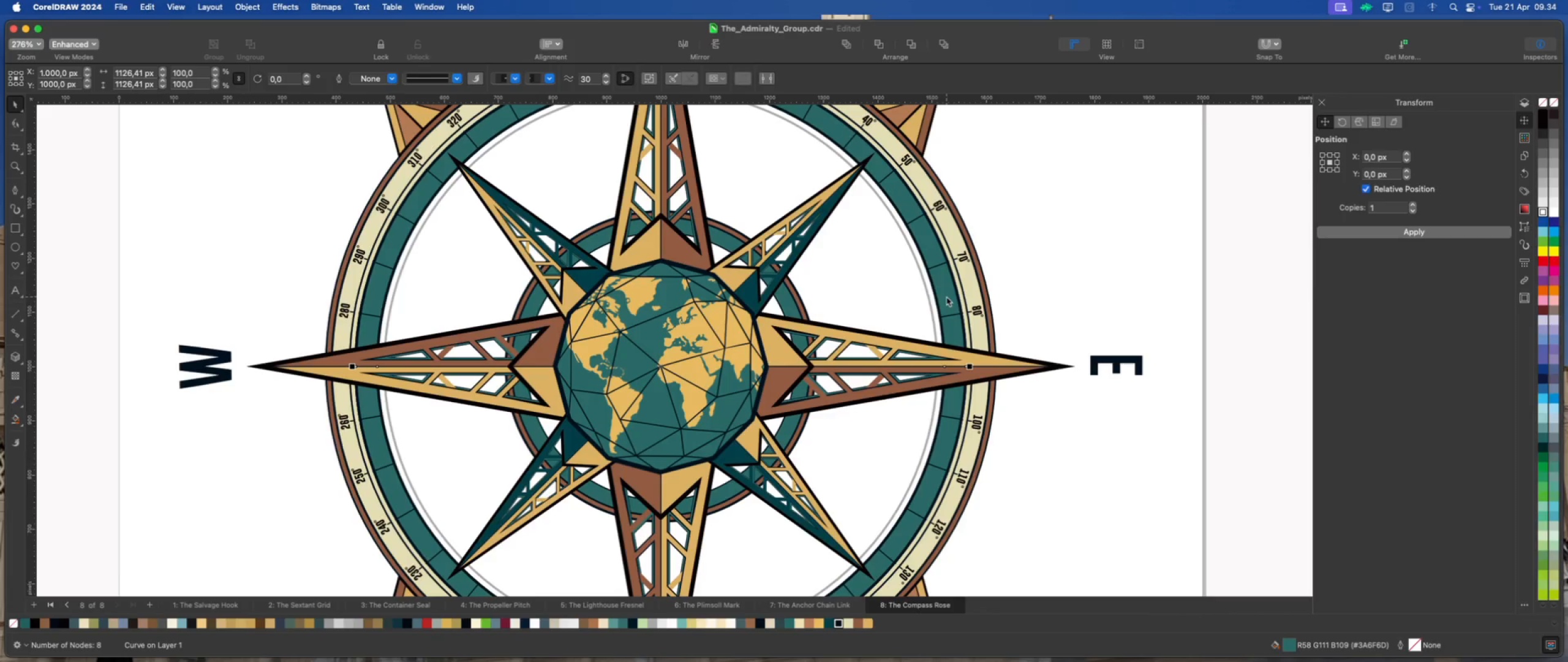 
scroll: coordinate [747, 435], scroll_direction: down, amount: 7.0
 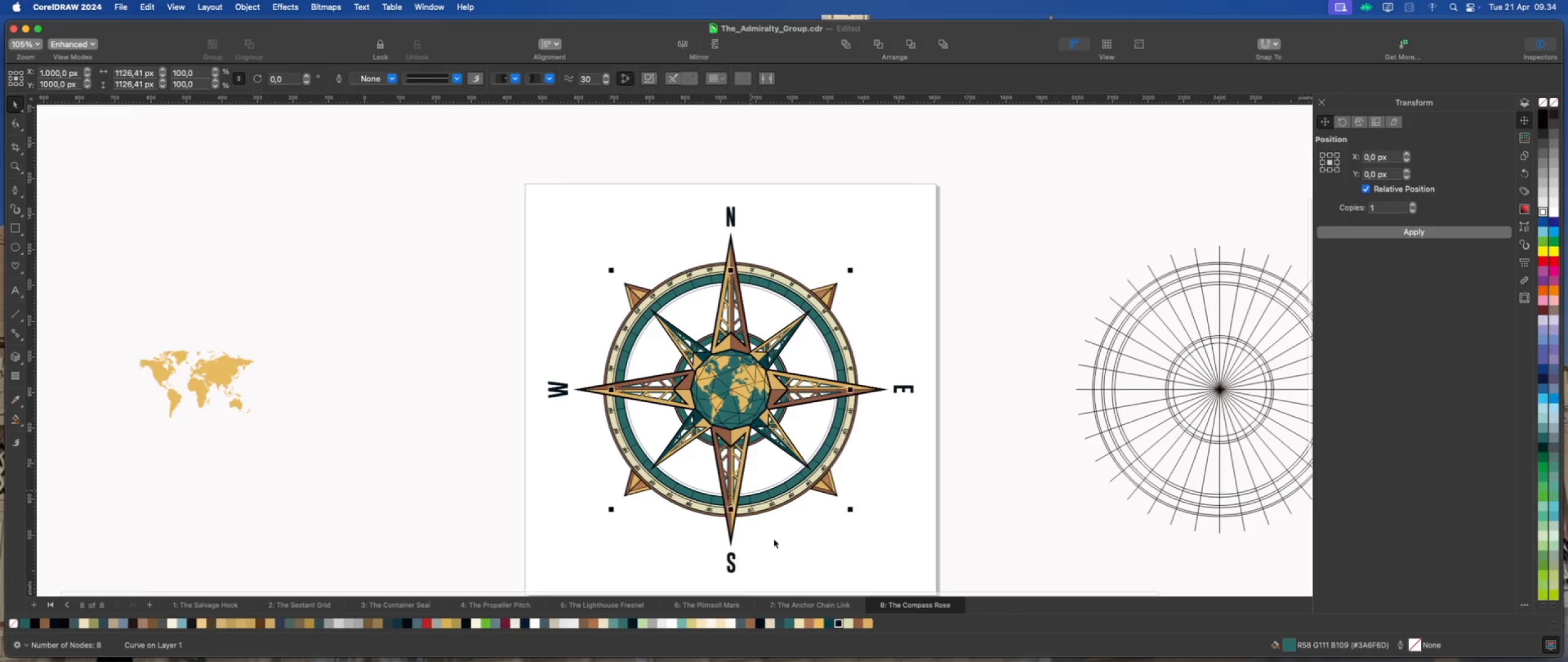 
left_click([793, 547])
 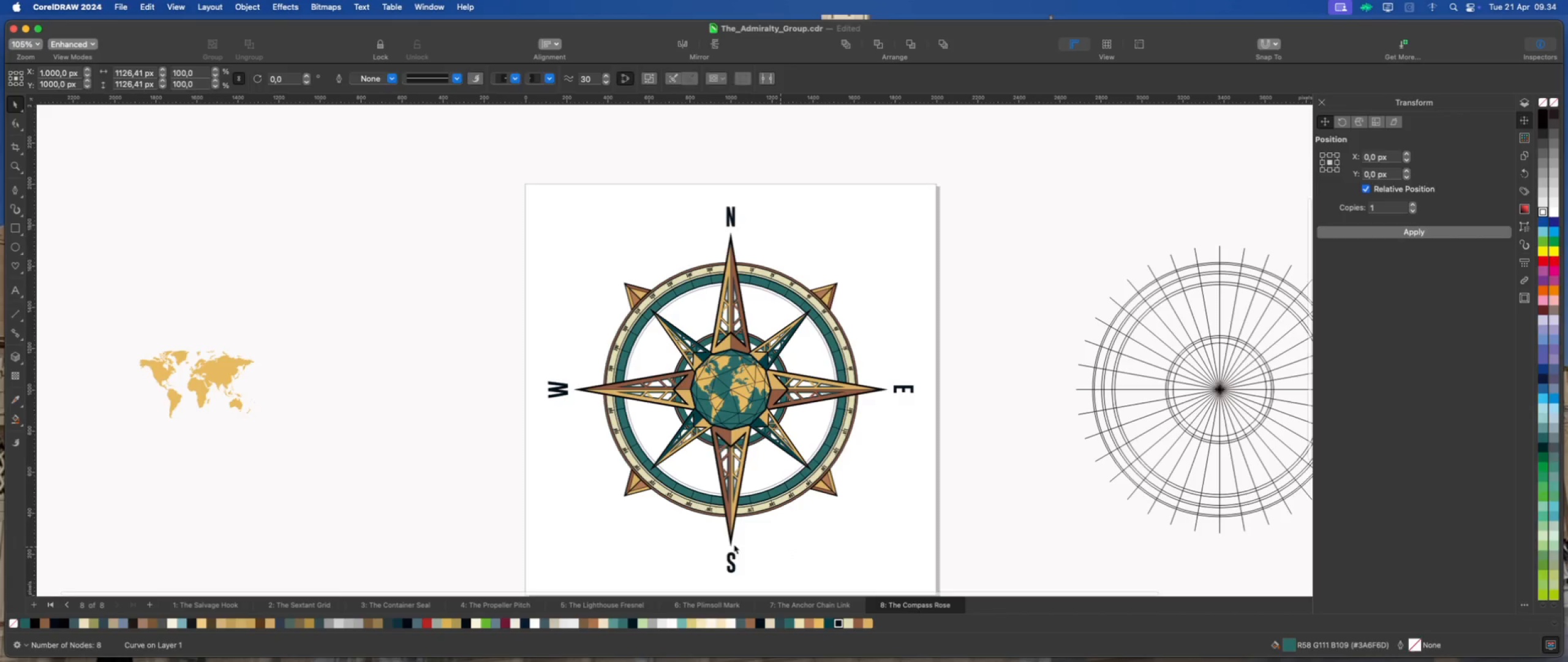 
scroll: coordinate [740, 505], scroll_direction: up, amount: 10.0
 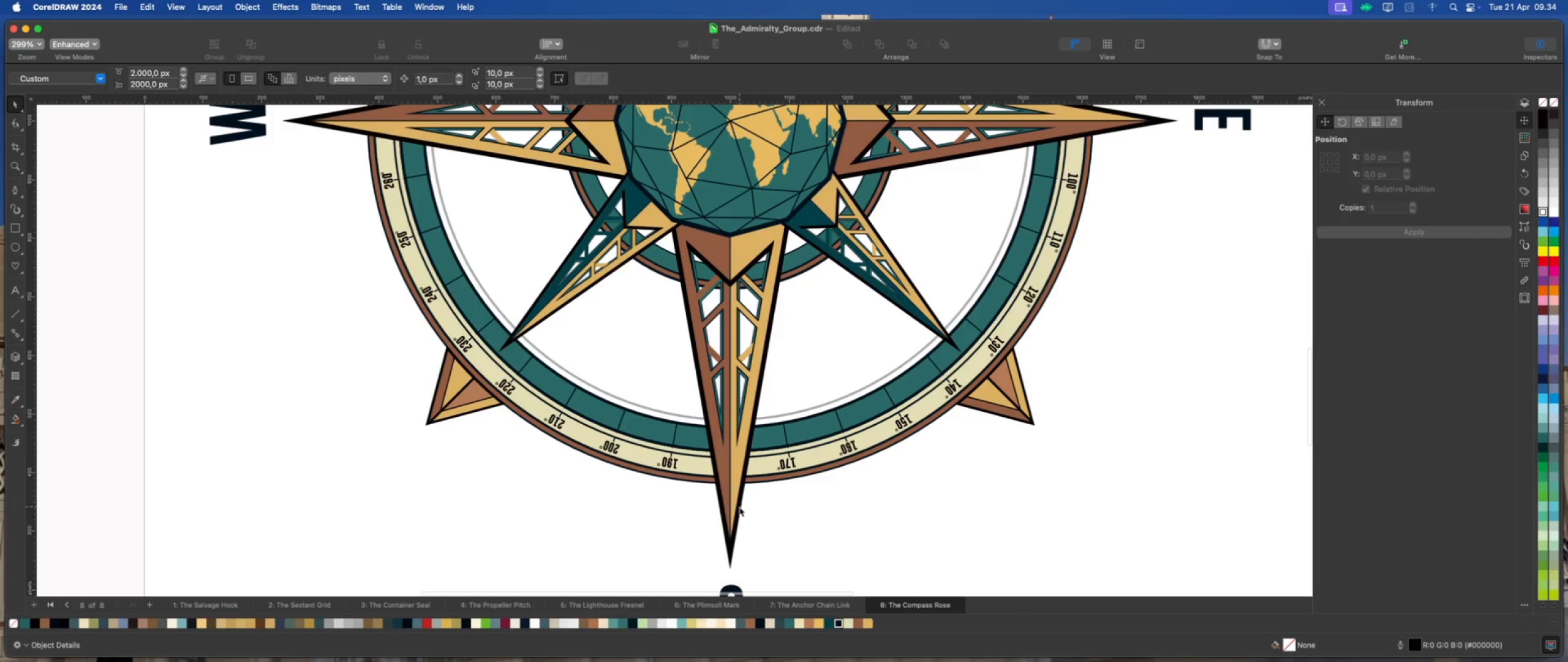 
left_click([739, 507])
 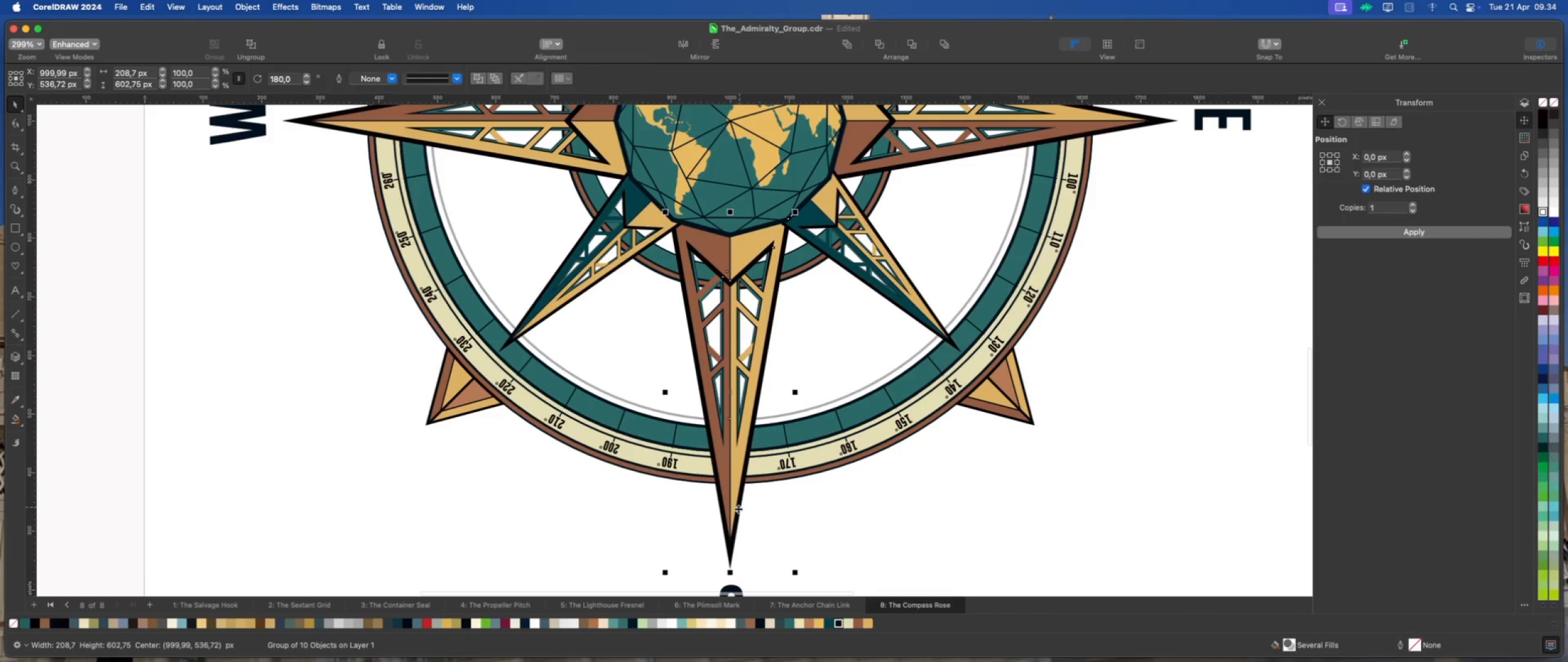 
scroll: coordinate [736, 511], scroll_direction: down, amount: 3.0
 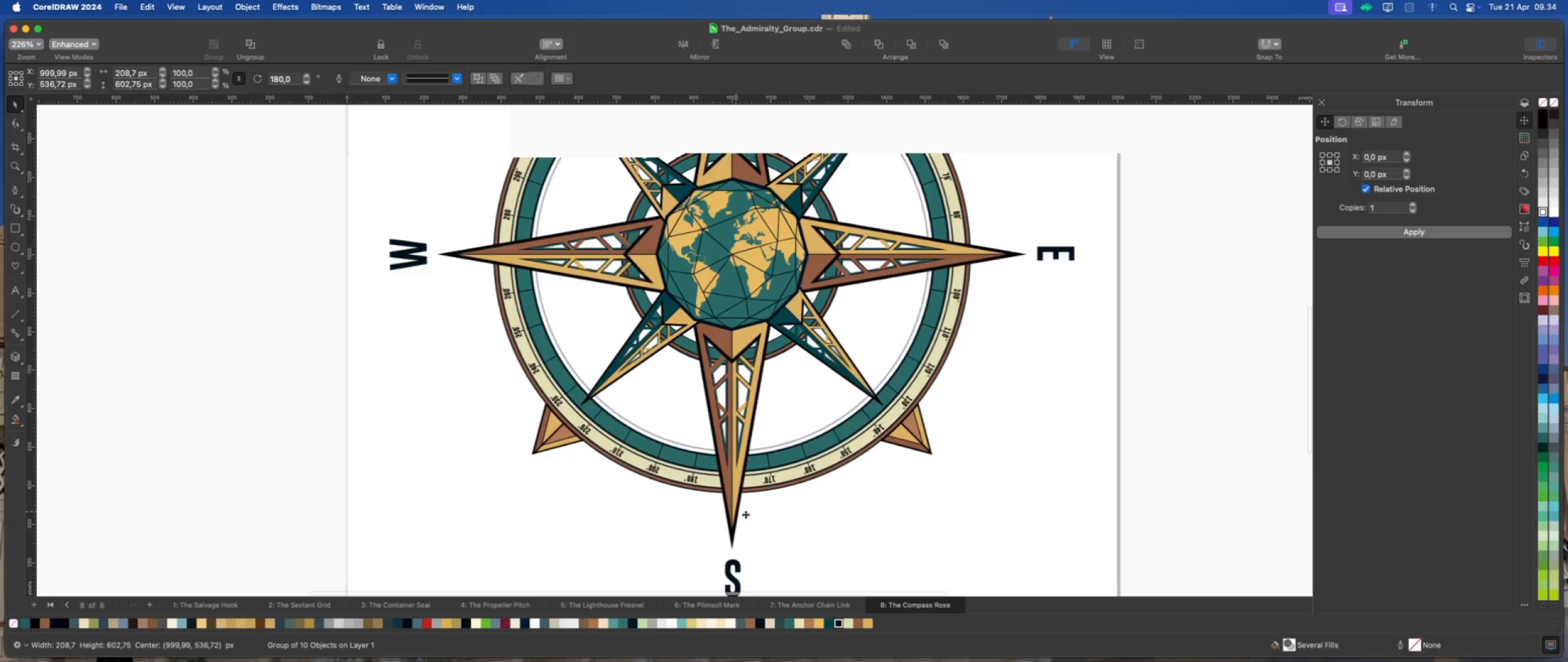 
scroll: coordinate [745, 514], scroll_direction: up, amount: 2.0
 